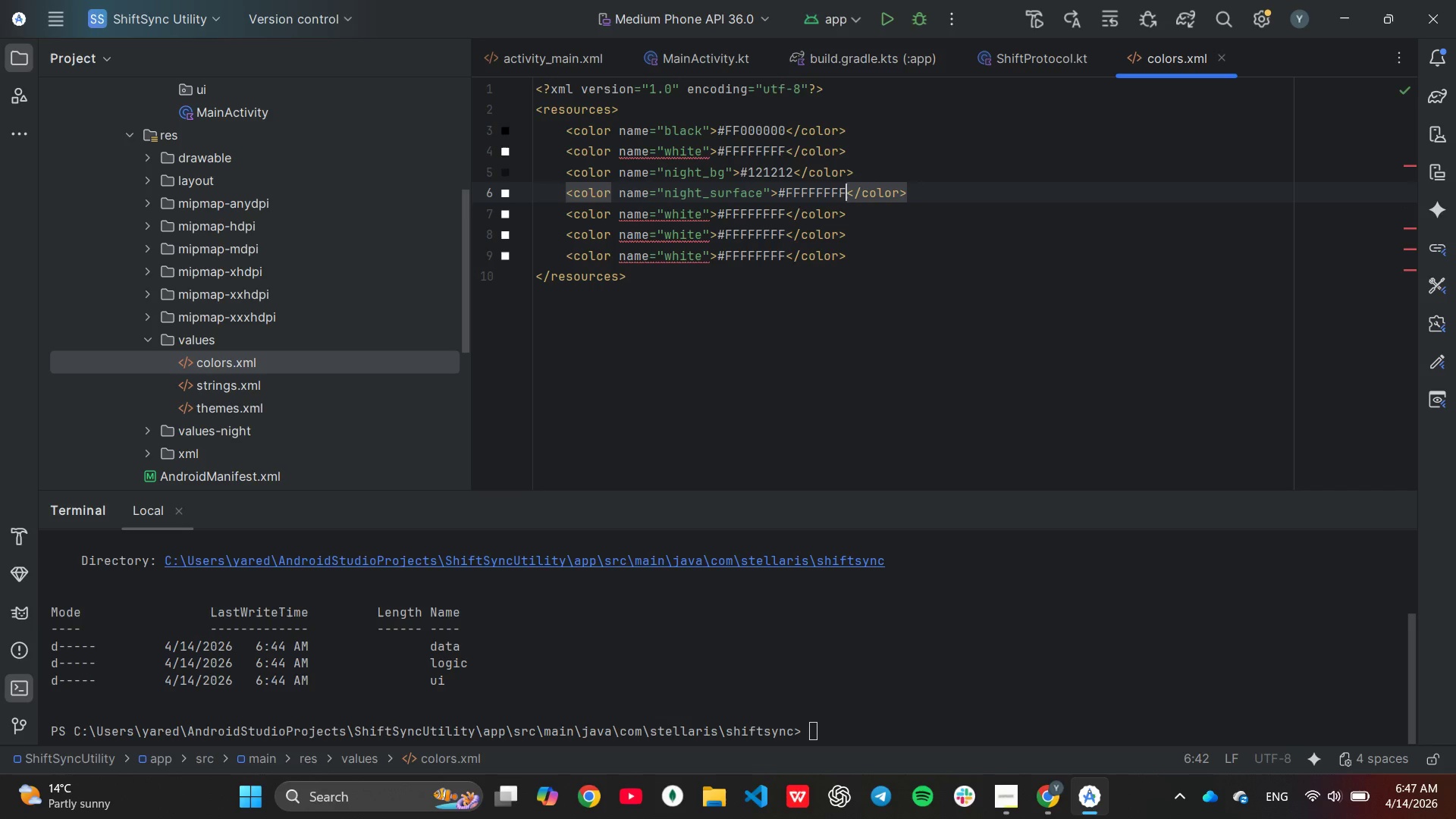 
key(Backspace)
key(Backspace)
key(Backspace)
key(Backspace)
key(Backspace)
key(Backspace)
key(Backspace)
key(Backspace)
type(1E1E1E)
 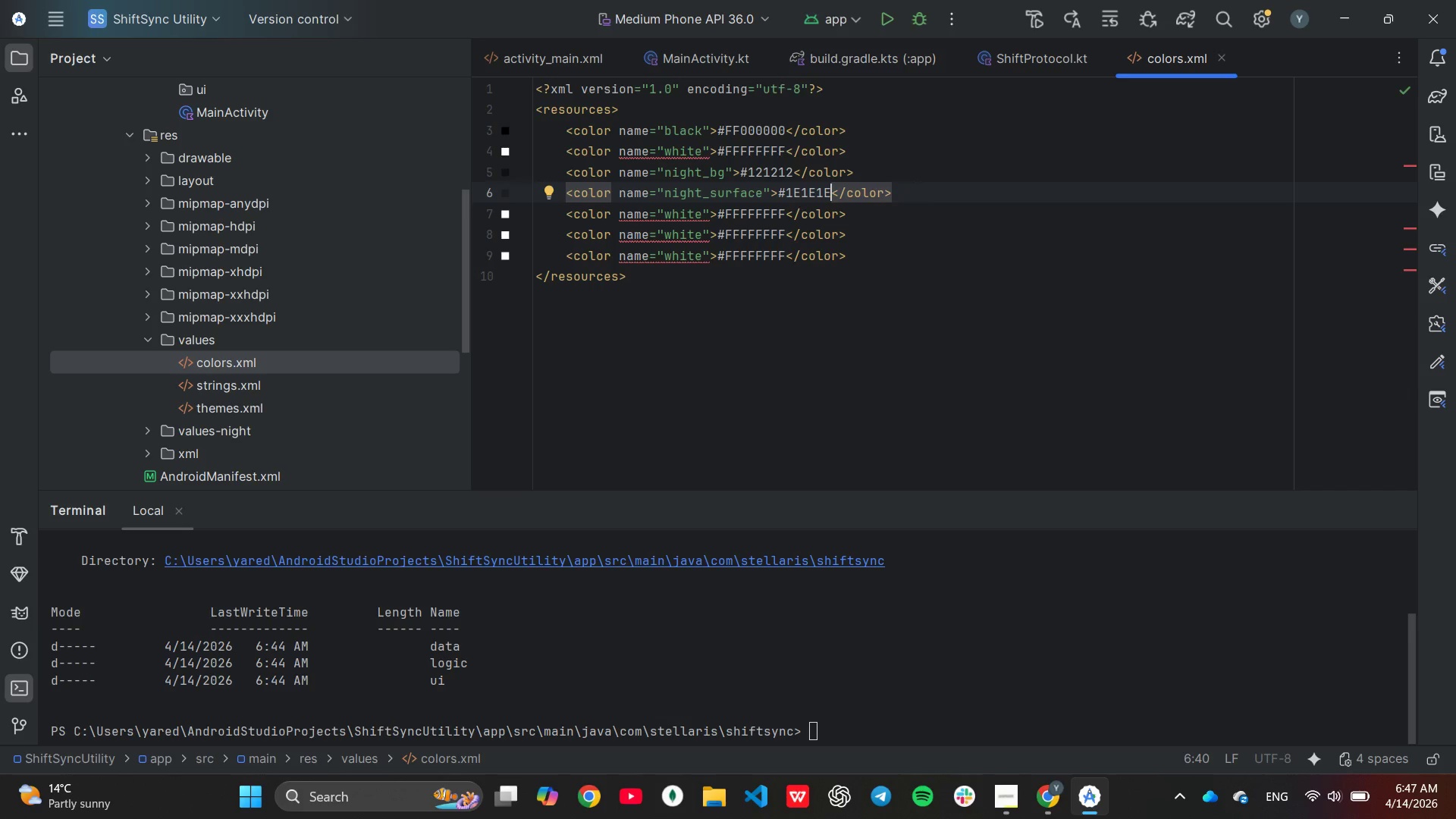 
wait(9.05)
 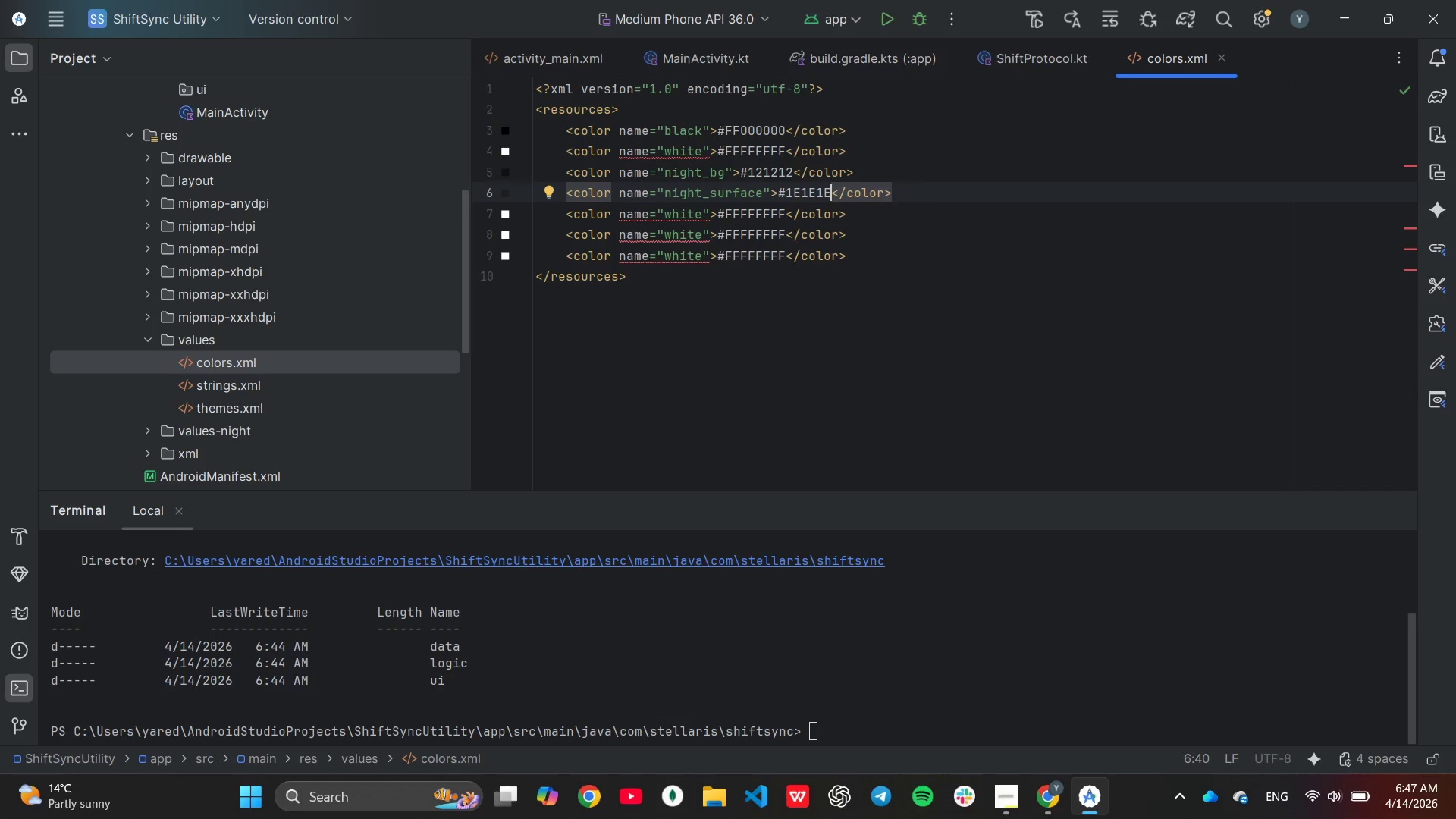 
key(ArrowDown)
 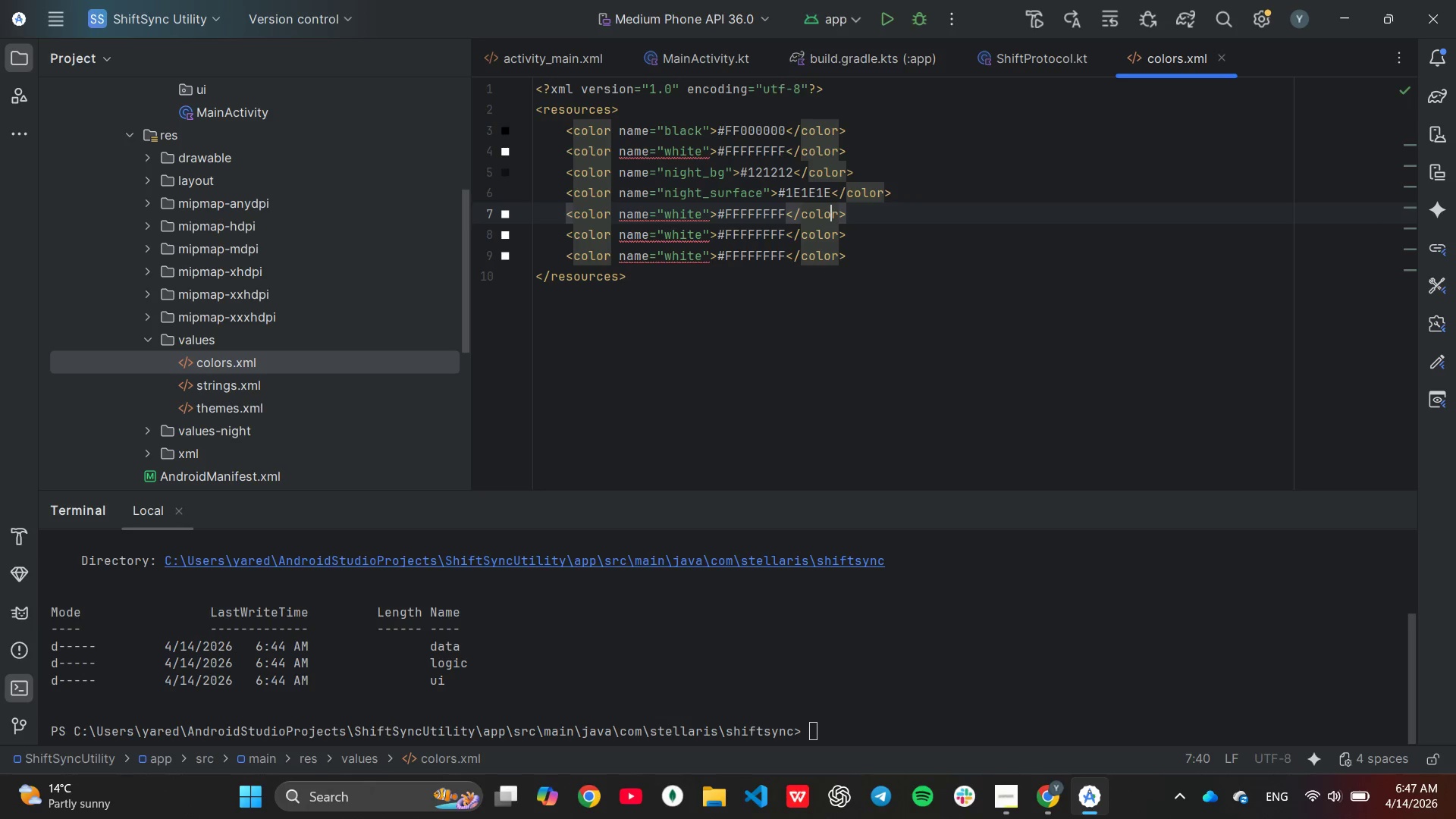 
hold_key(key=ArrowLeft, duration=0.94)
 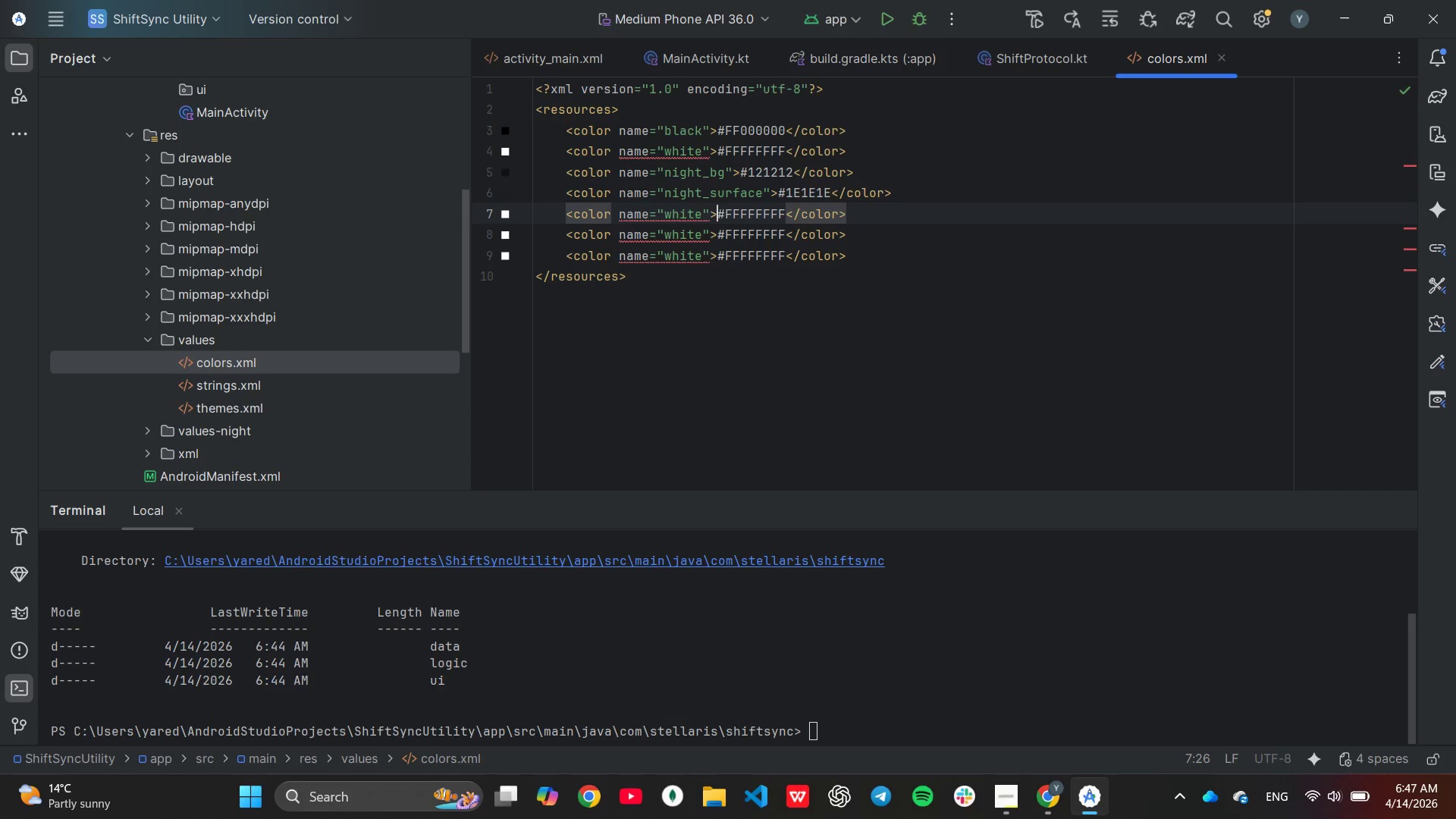 
key(ArrowLeft)
 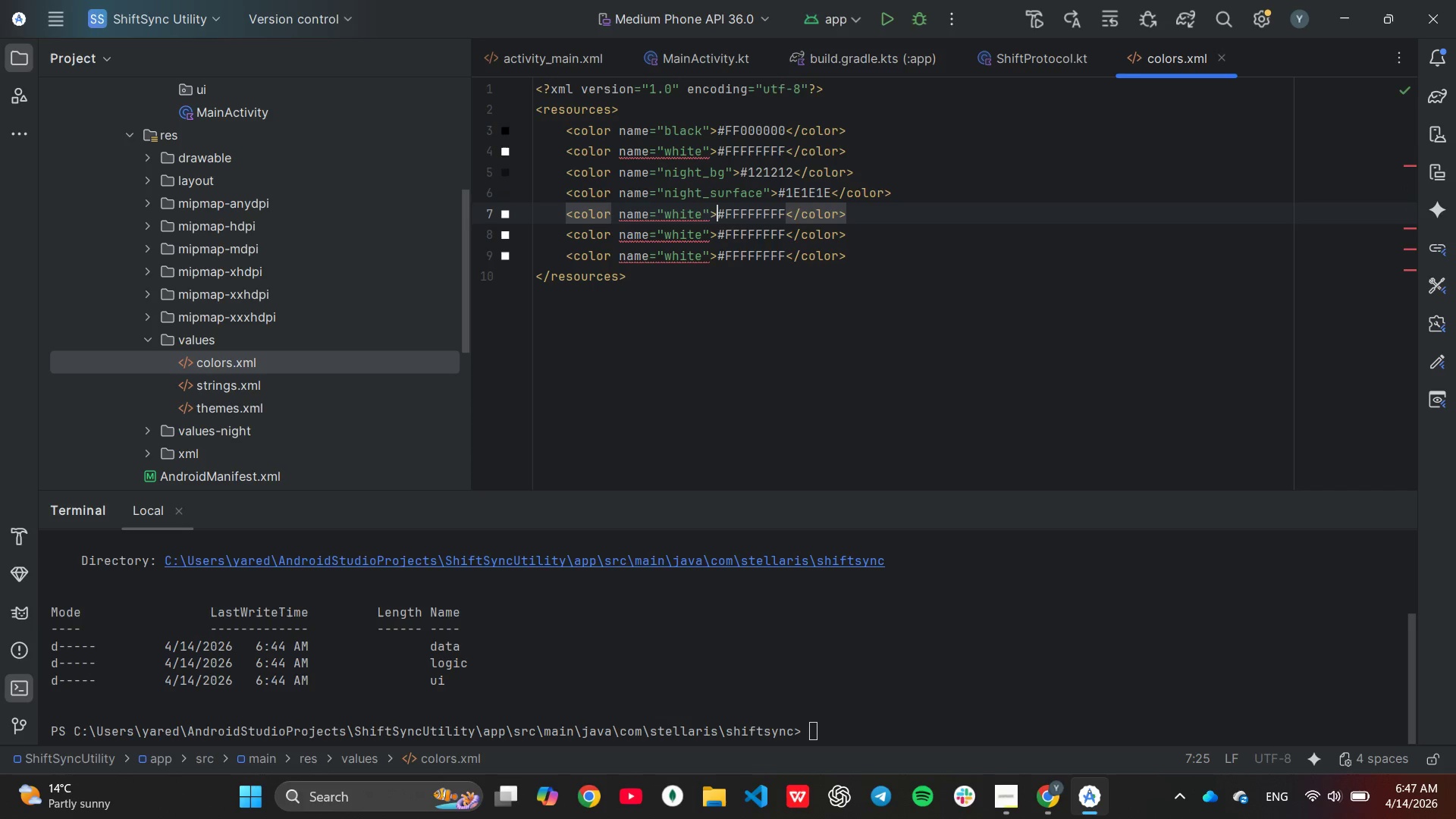 
key(ArrowLeft)
 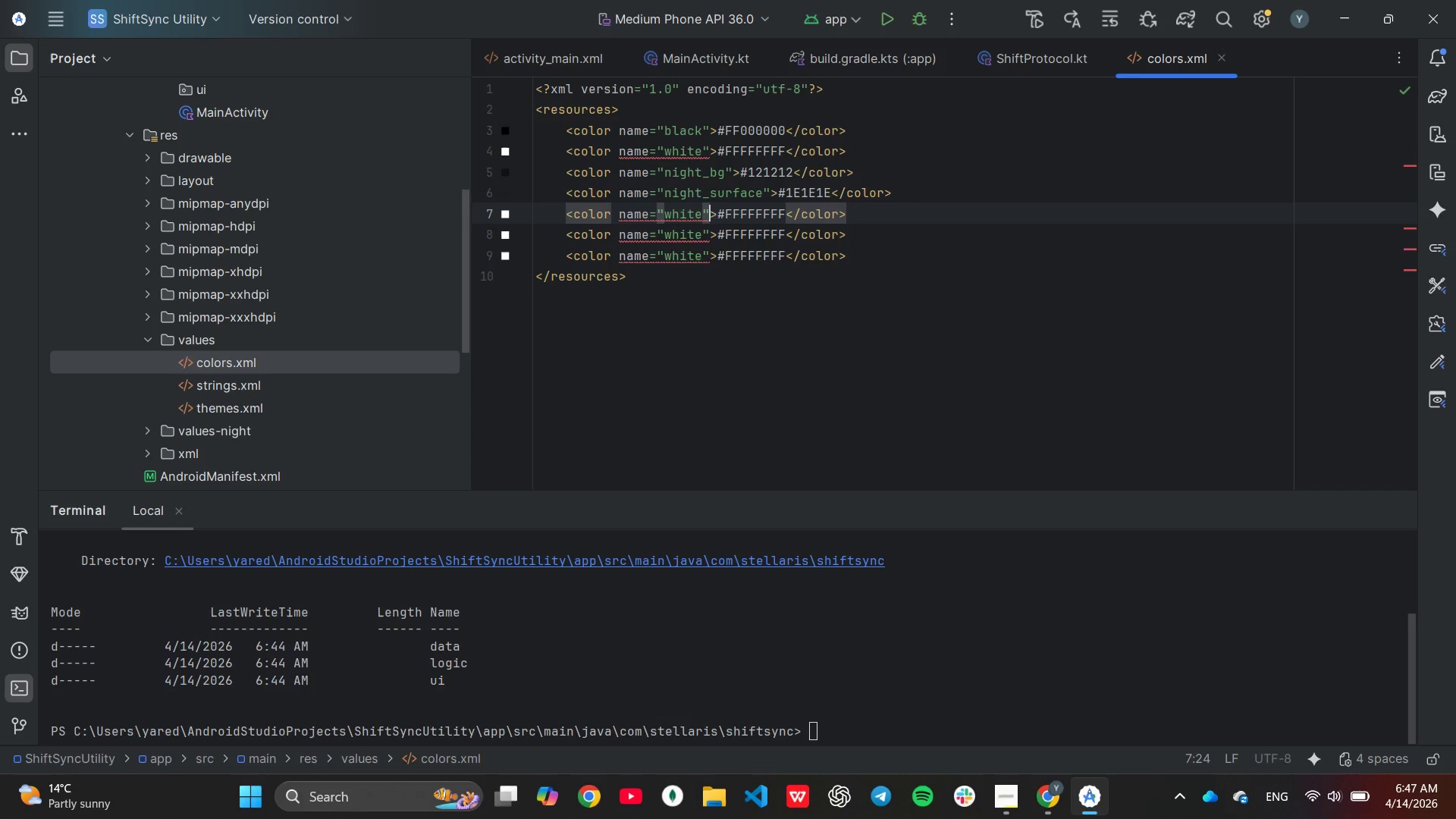 
key(ArrowLeft)
 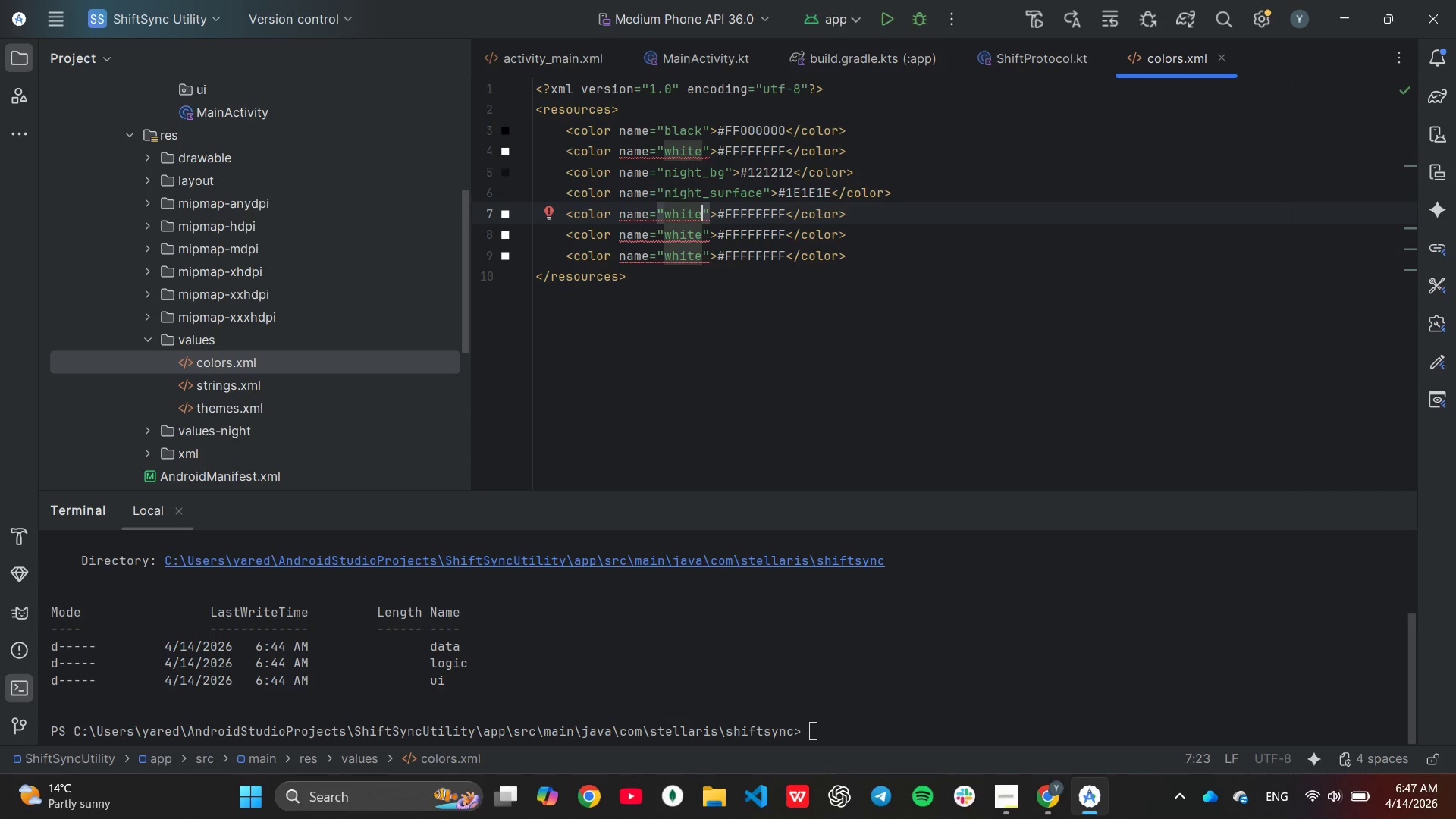 
hold_key(key=ArrowRight, duration=0.75)
 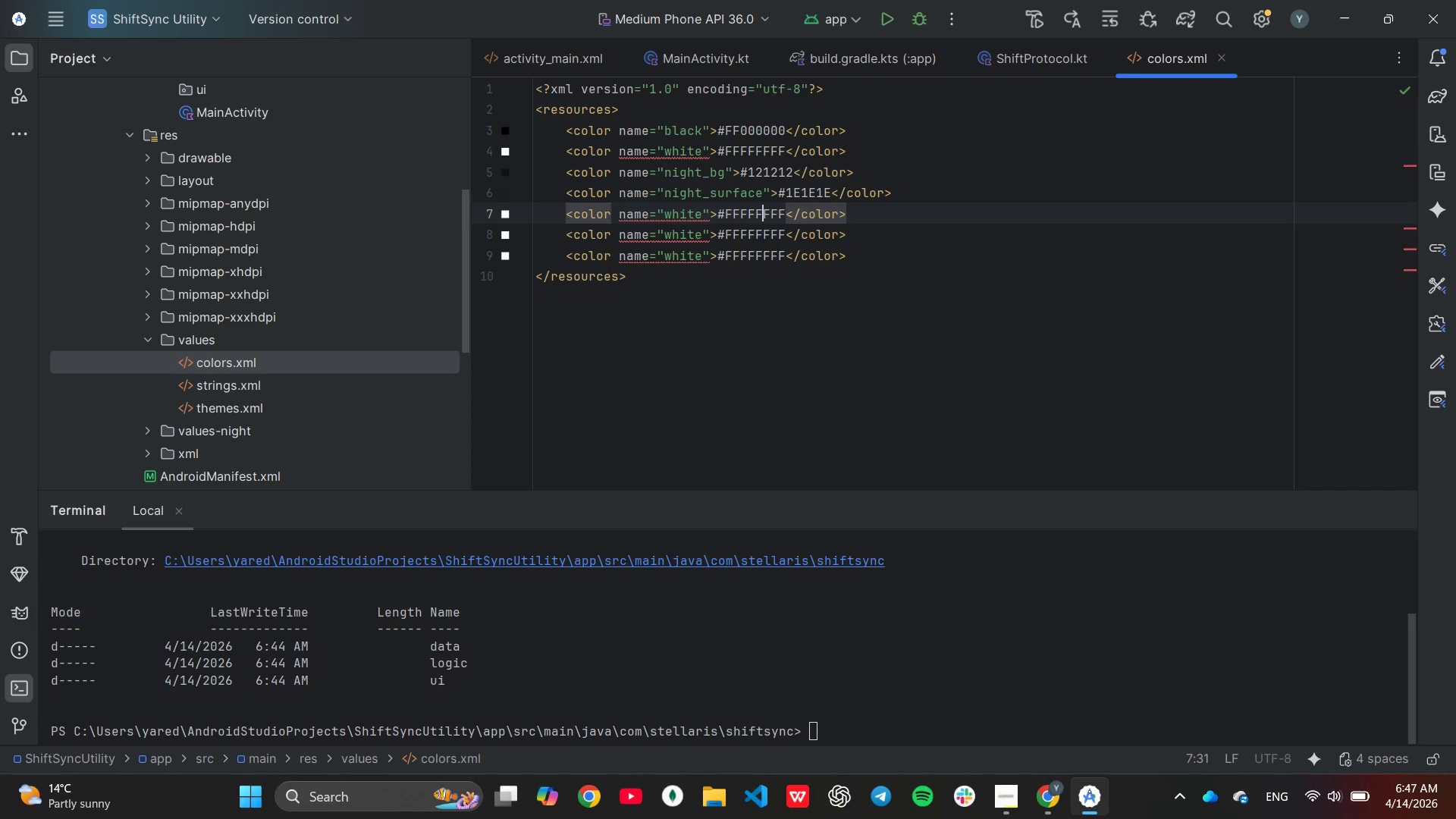 
key(ArrowRight)
 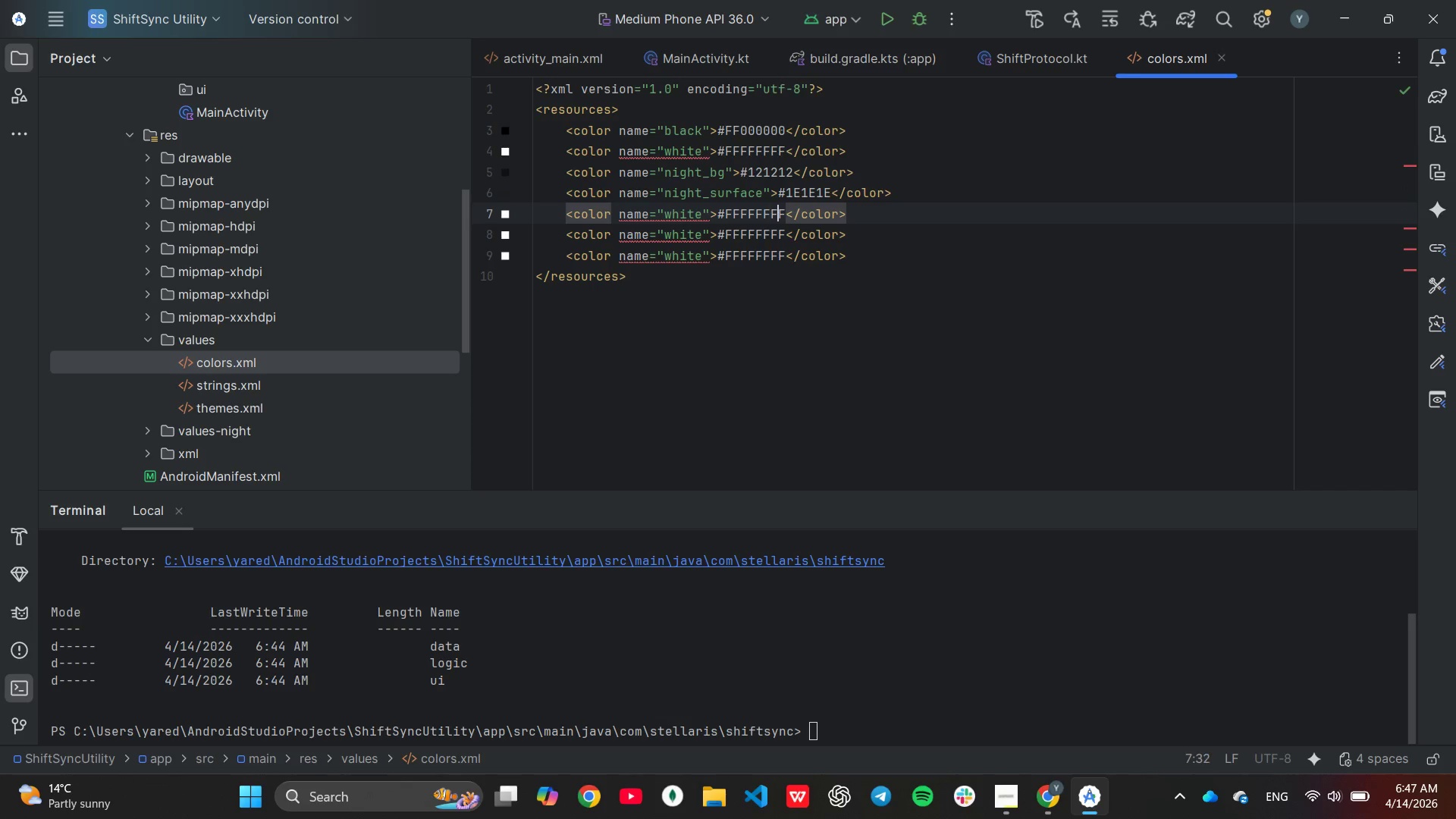 
key(ArrowRight)
 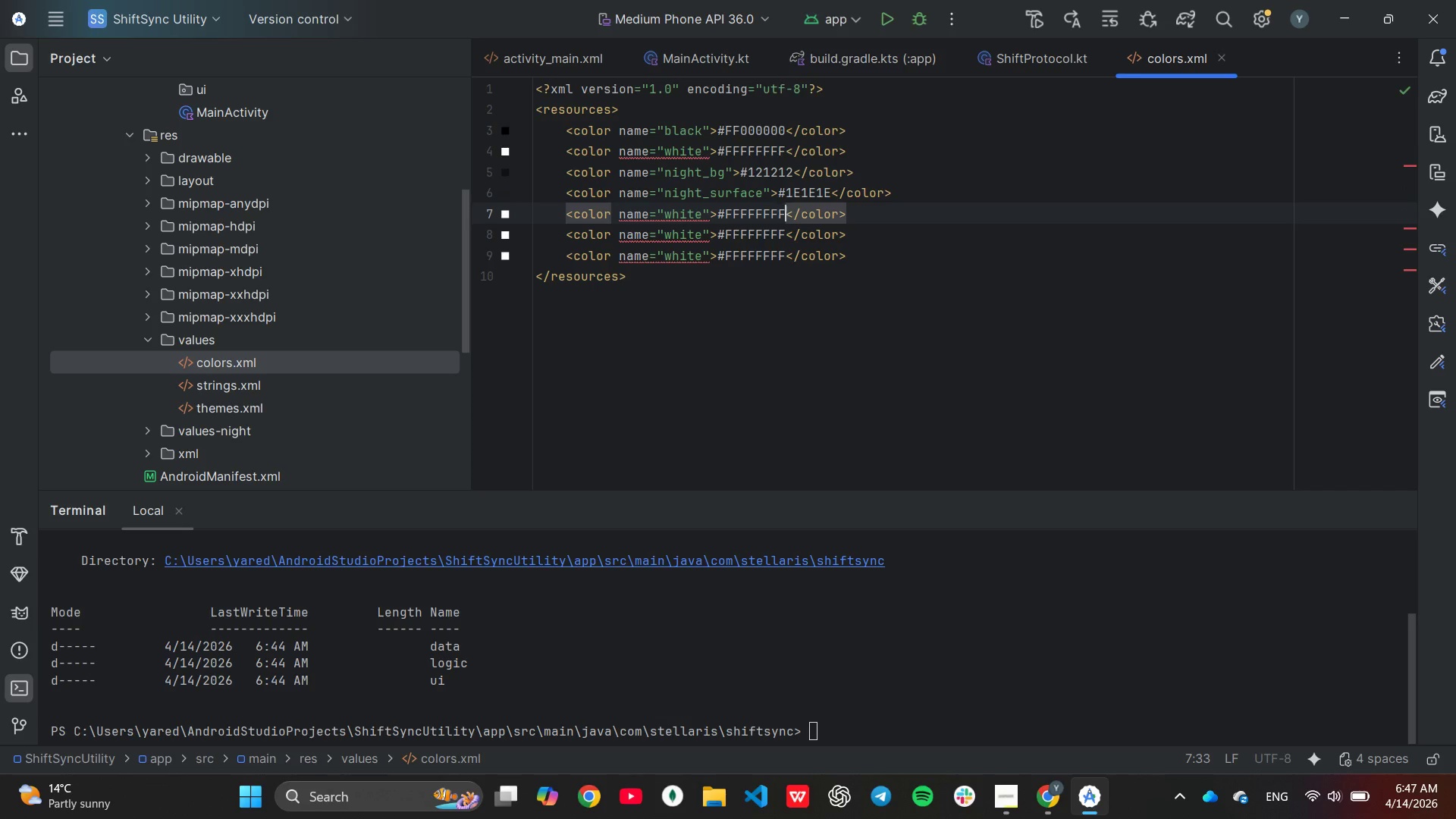 
key(ArrowRight)
 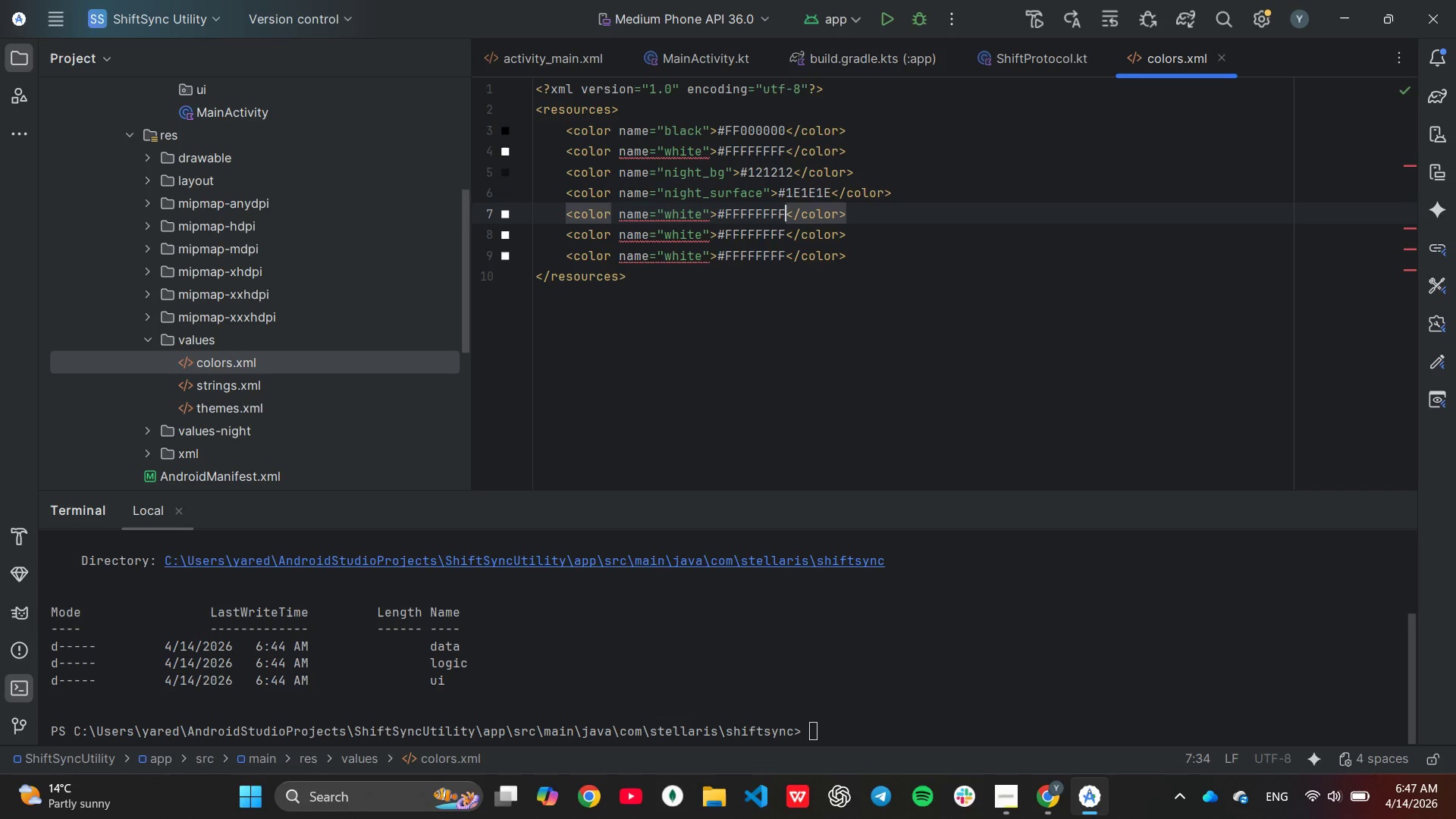 
hold_key(key=Backspace, duration=0.67)
 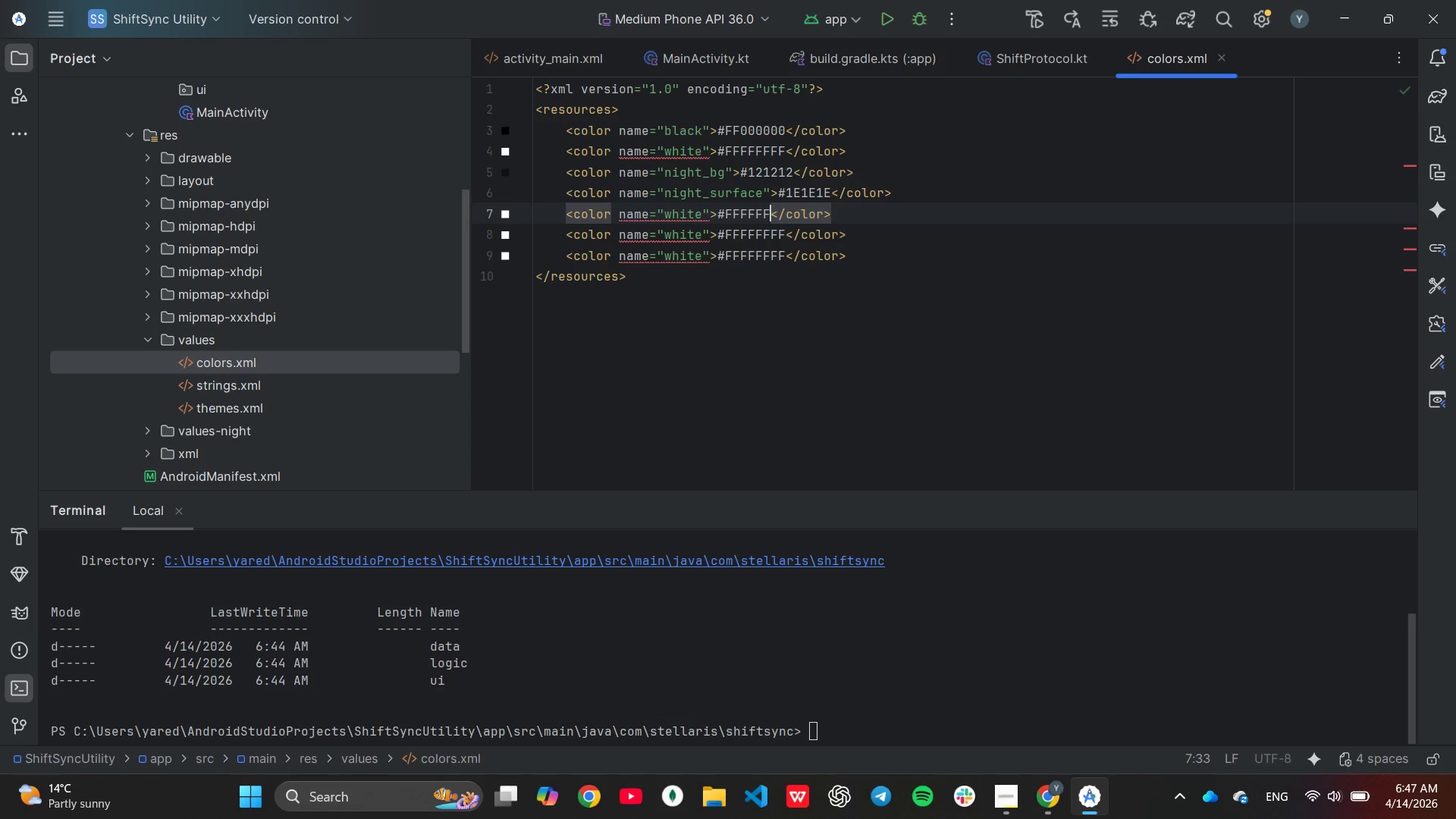 
key(Backspace)
key(Backspace)
type(BB86FC)
 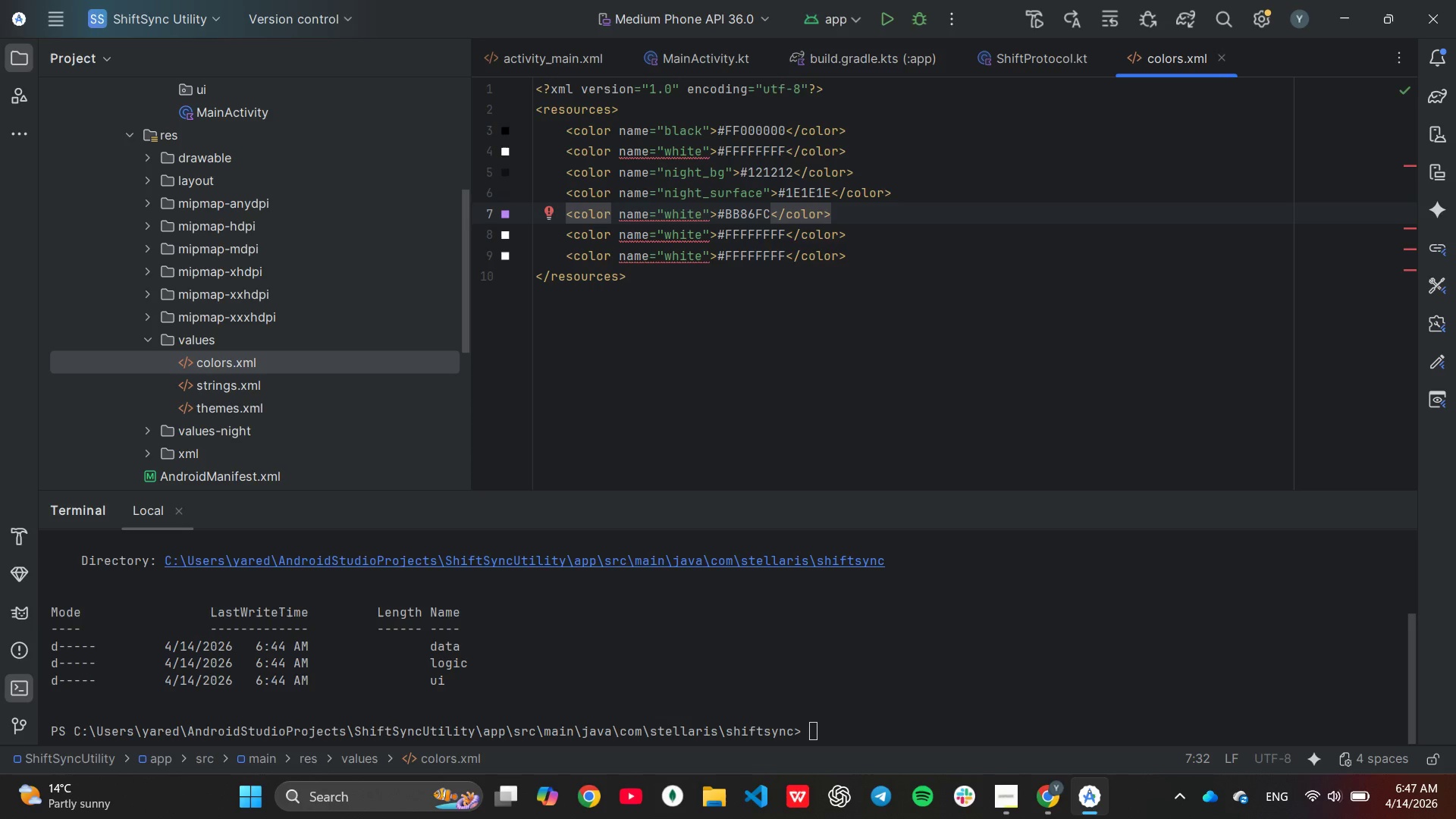 
hold_key(key=ArrowLeft, duration=0.77)
 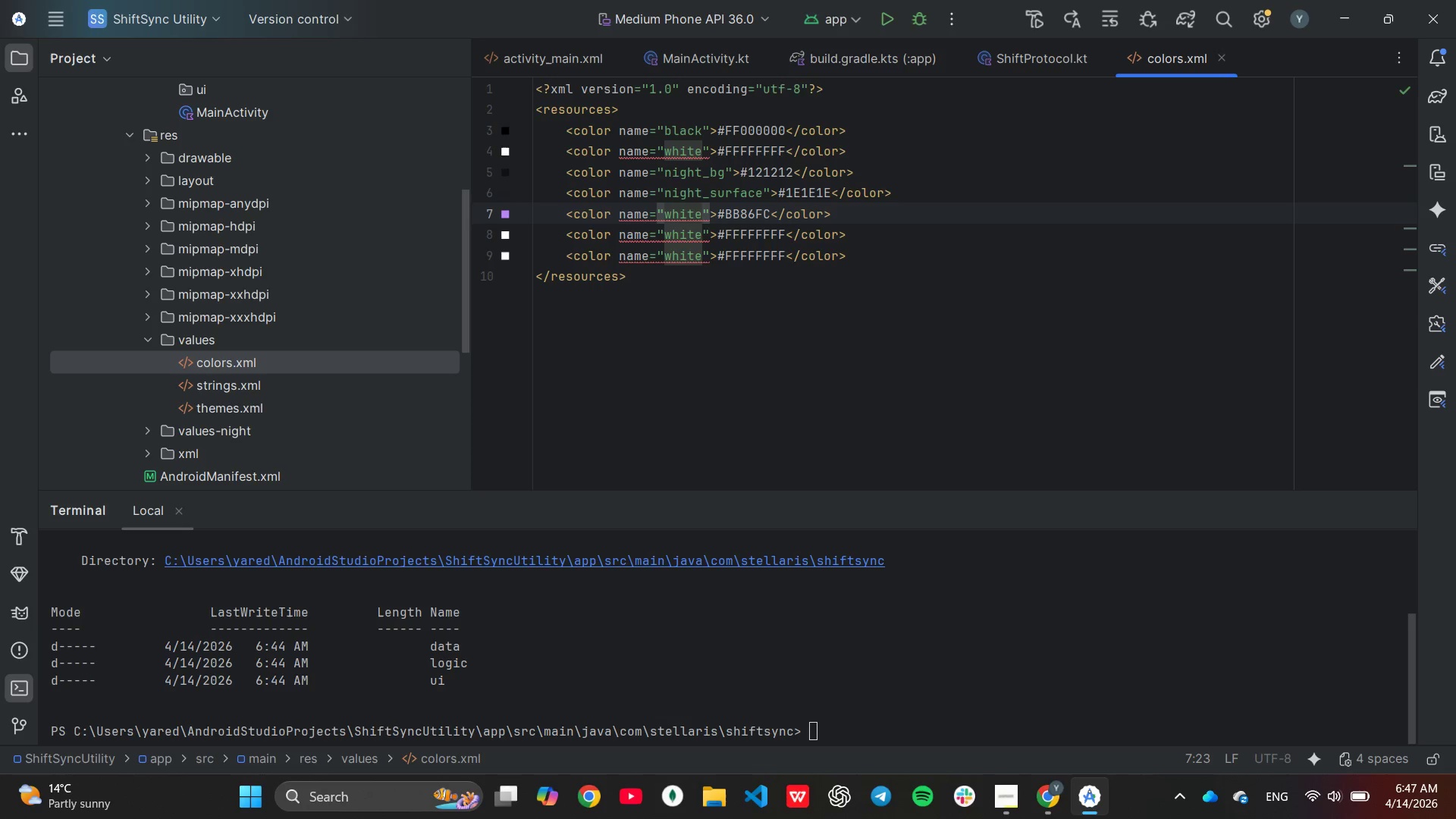 
key(Backspace)
key(Backspace)
key(Backspace)
key(Backspace)
key(Backspace)
type(A)
key(Backspace)
type(accent_lavened)
key(Backspace)
key(Backspace)
type(der)
 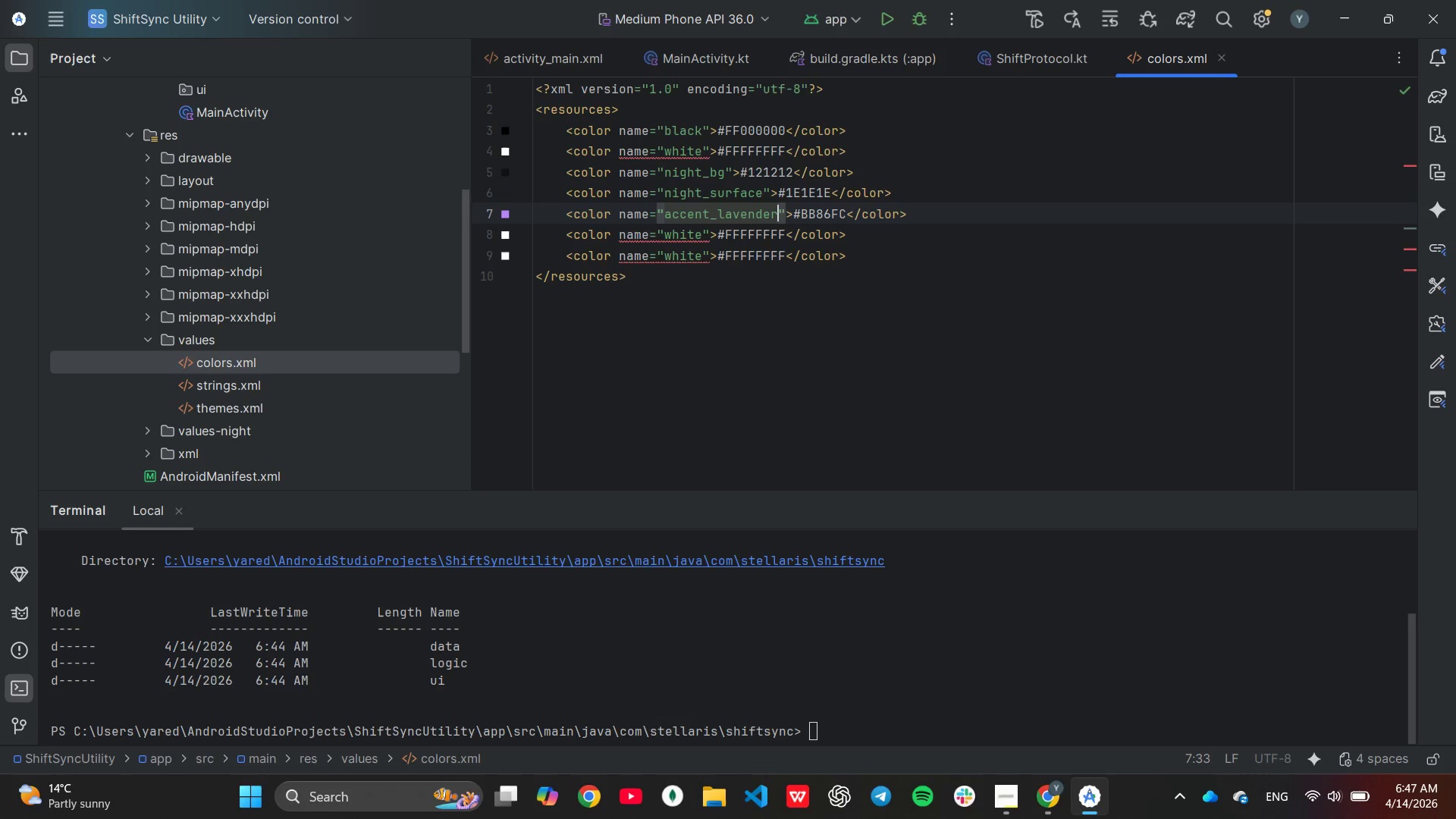 
wait(6.02)
 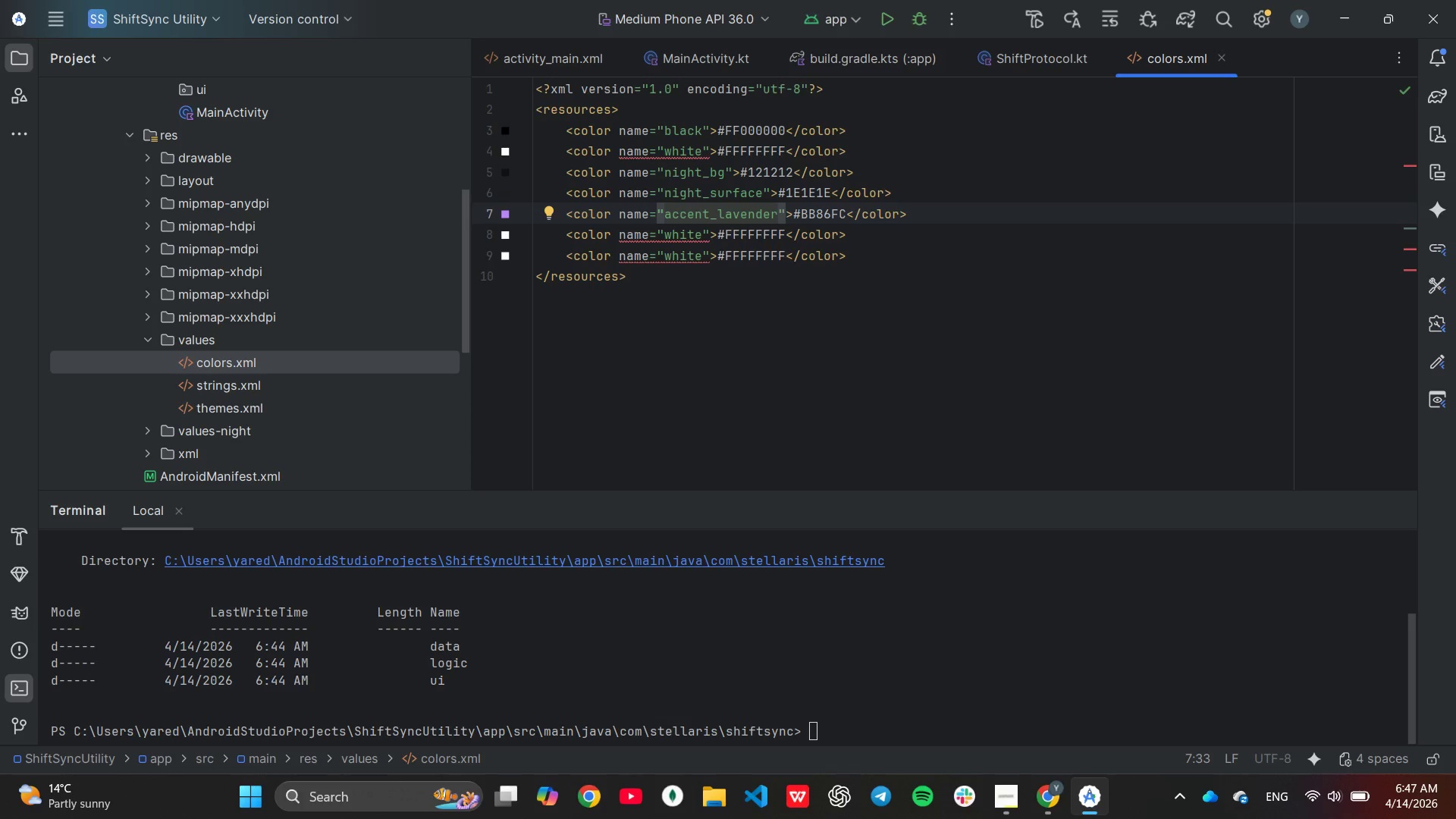 
key(ArrowDown)
 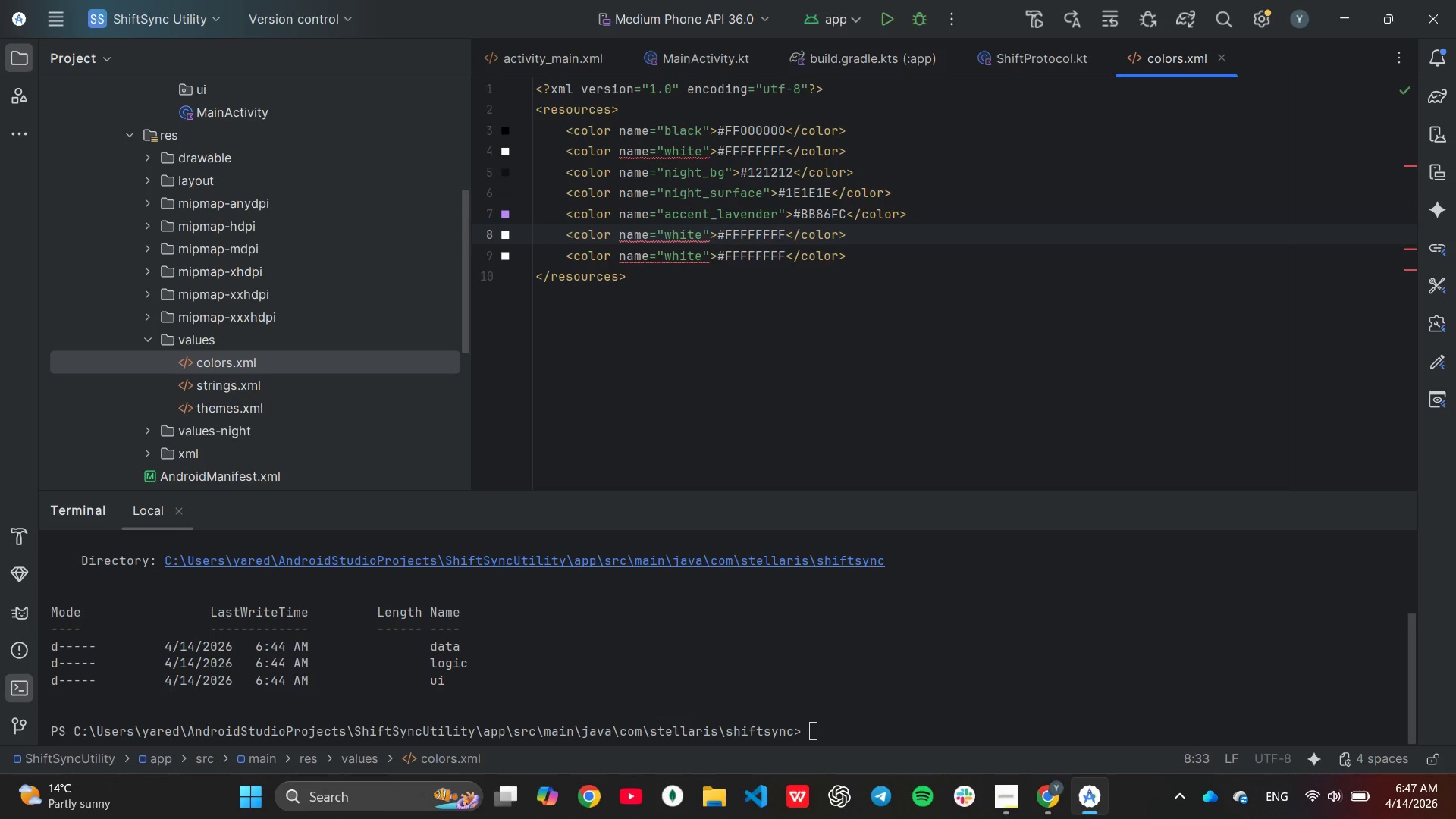 
hold_key(key=ControlRight, duration=0.86)
 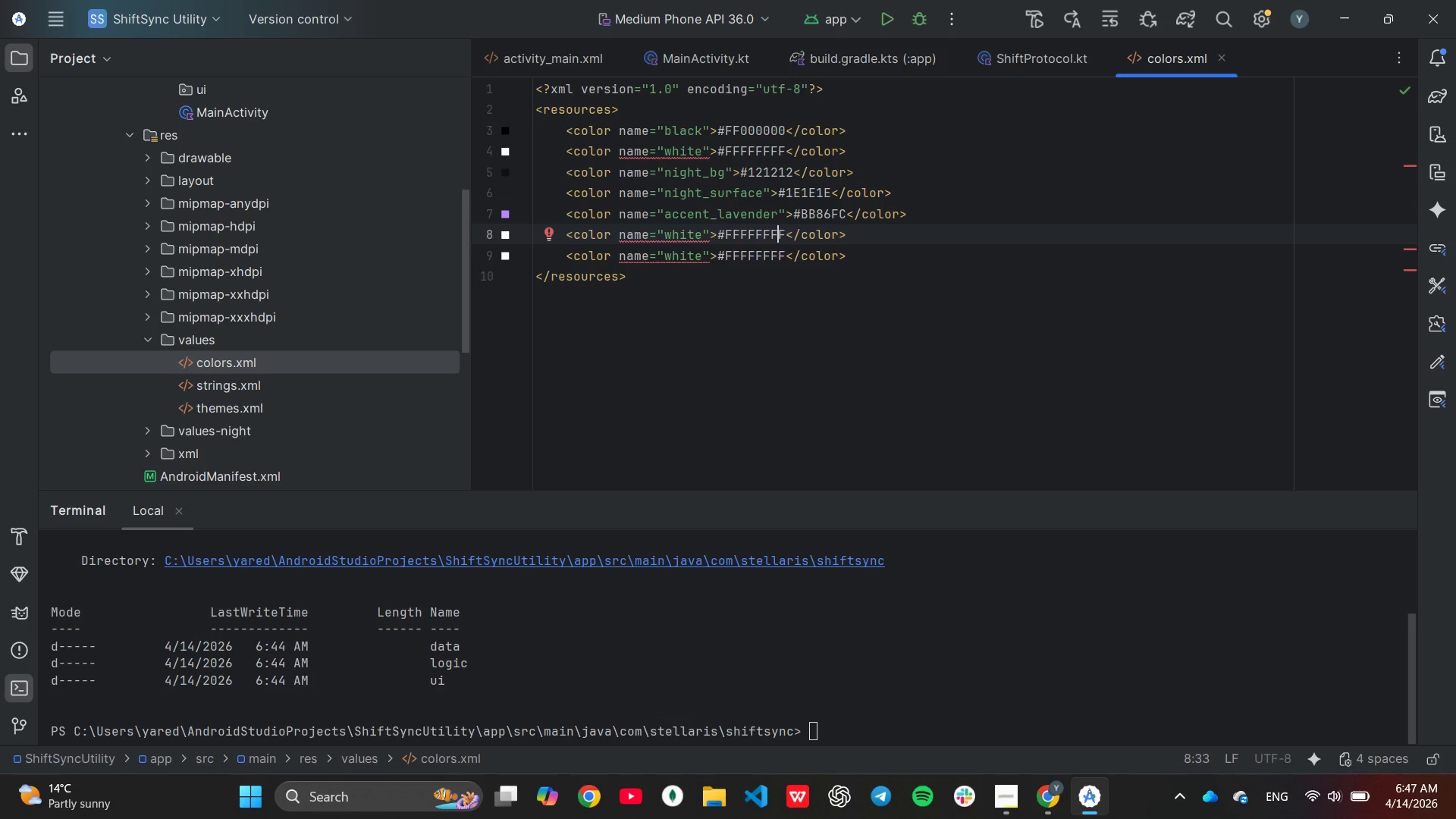 
hold_key(key=ArrowLeft, duration=0.73)
 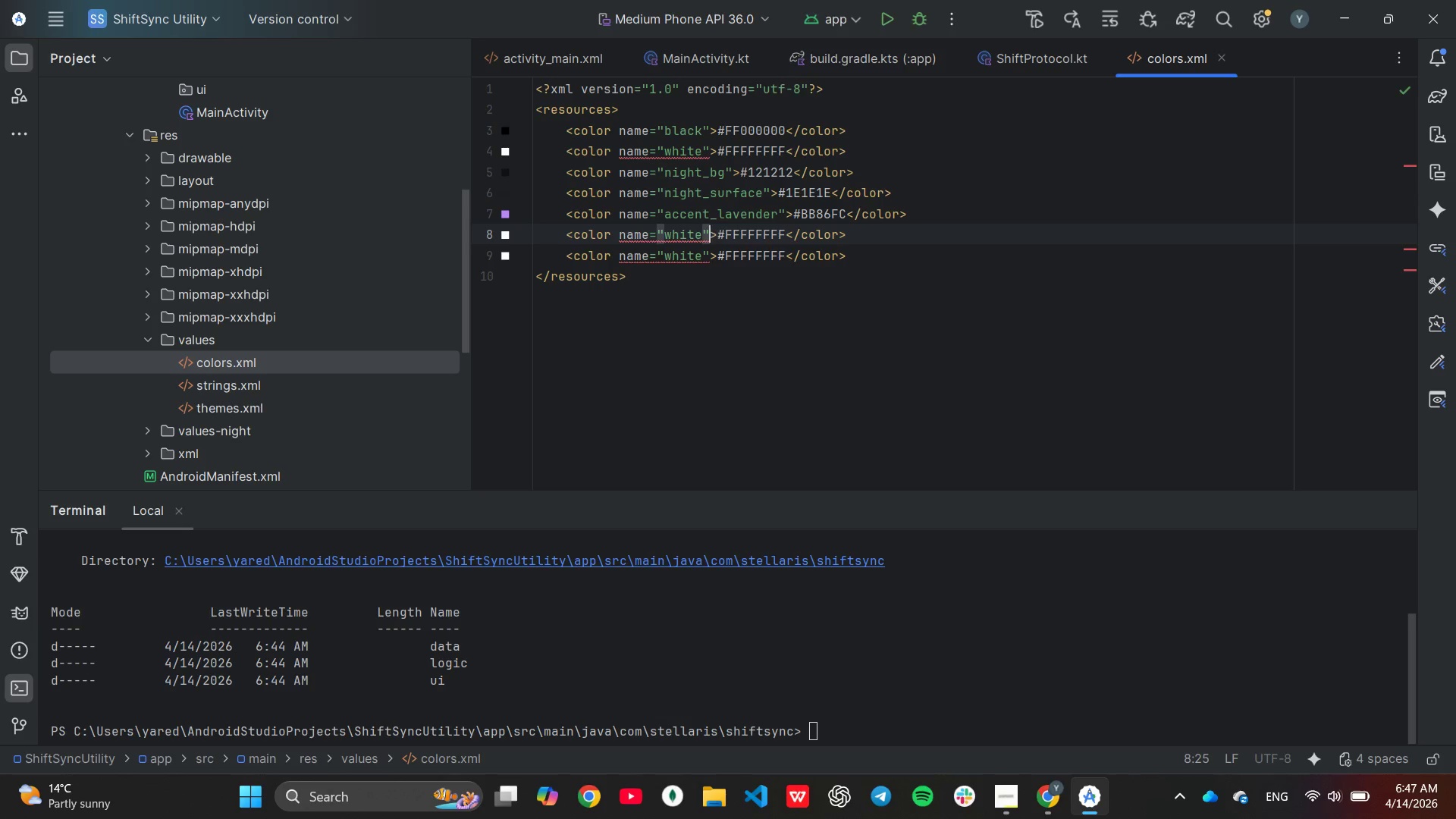 
key(ArrowLeft)
 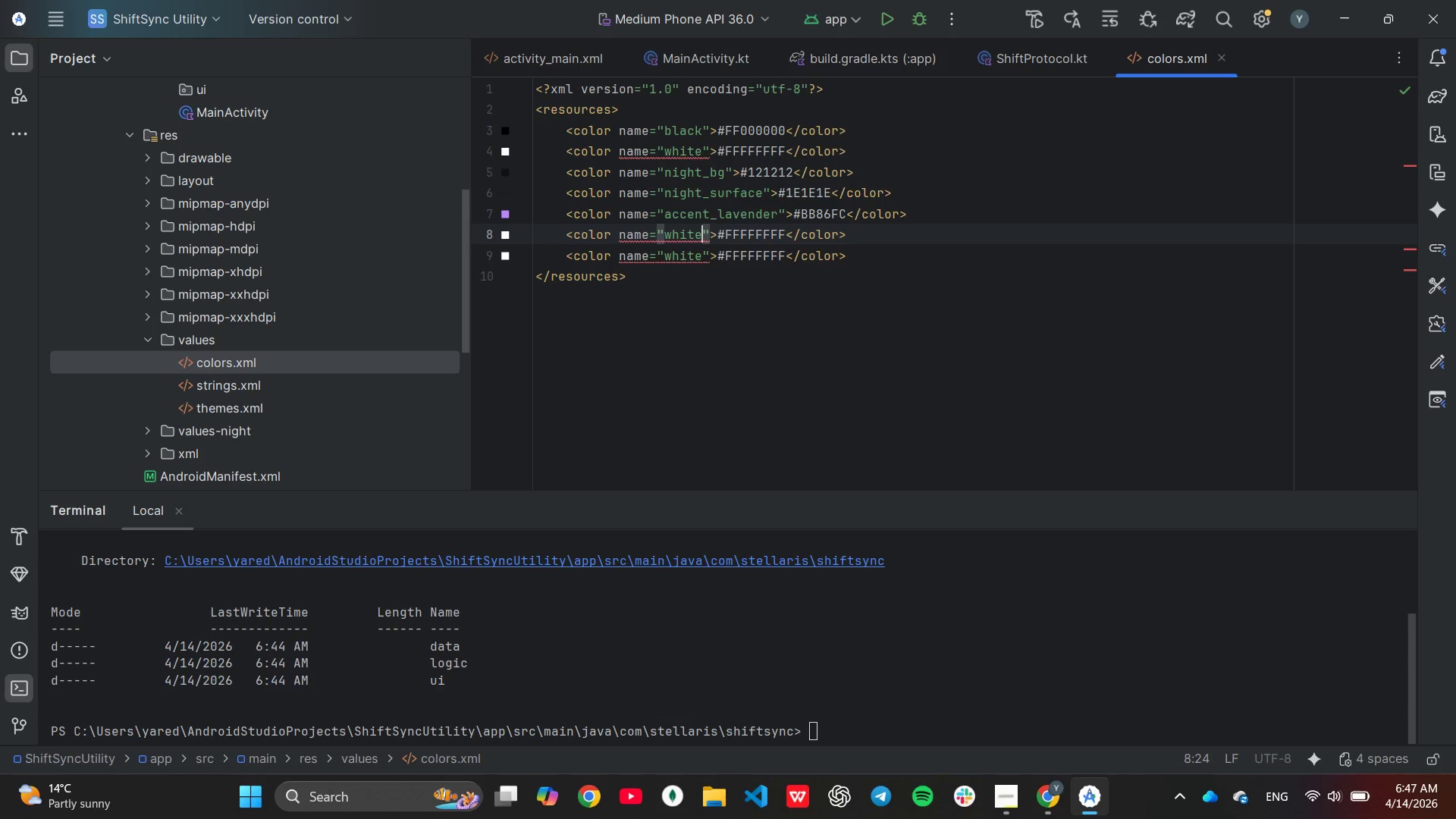 
key(ArrowLeft)
 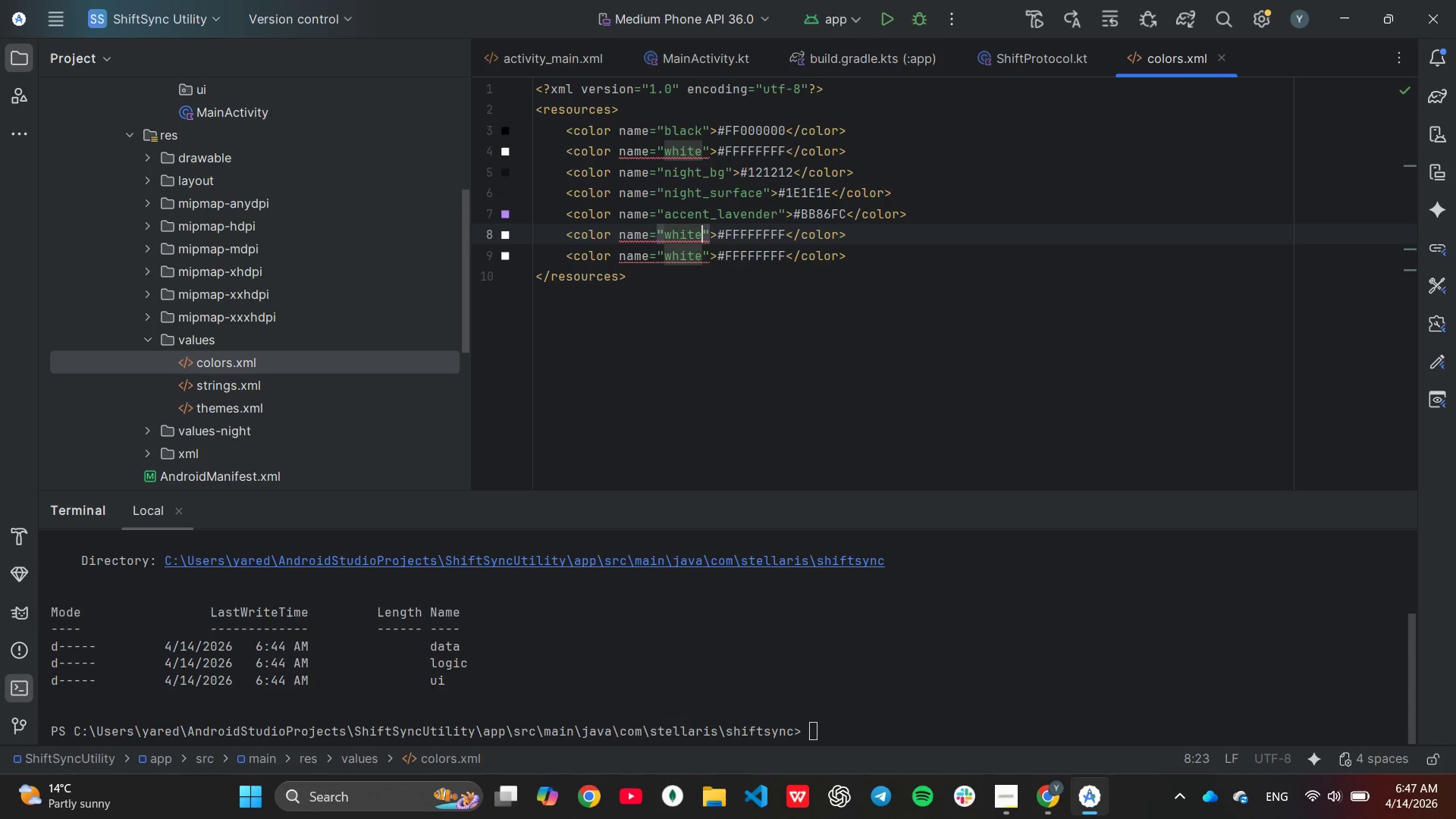 
key(Backspace)
key(Backspace)
key(Backspace)
key(Backspace)
key(Backspace)
type(text_high_emphasis)
 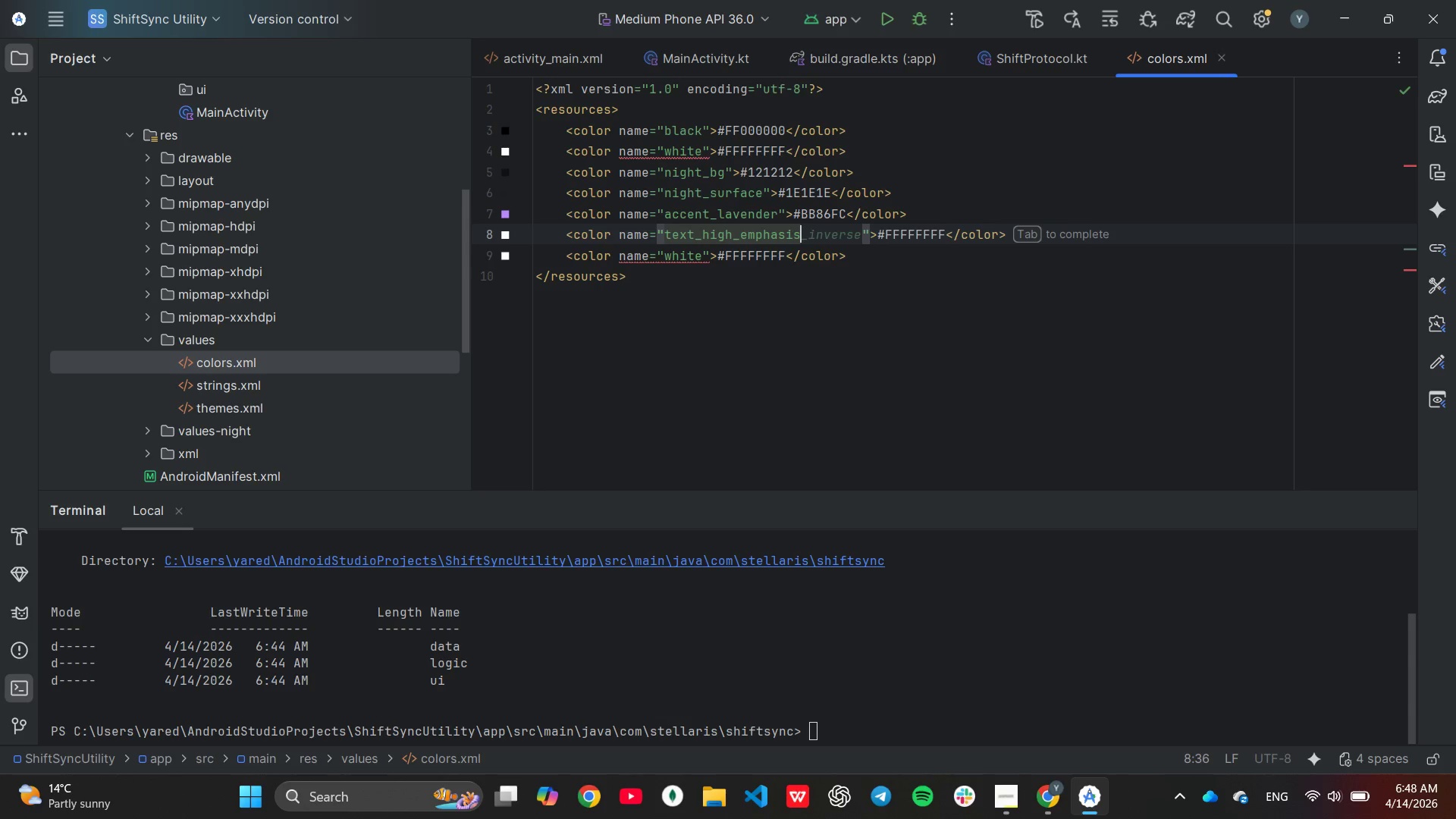 
key(ArrowRight)
 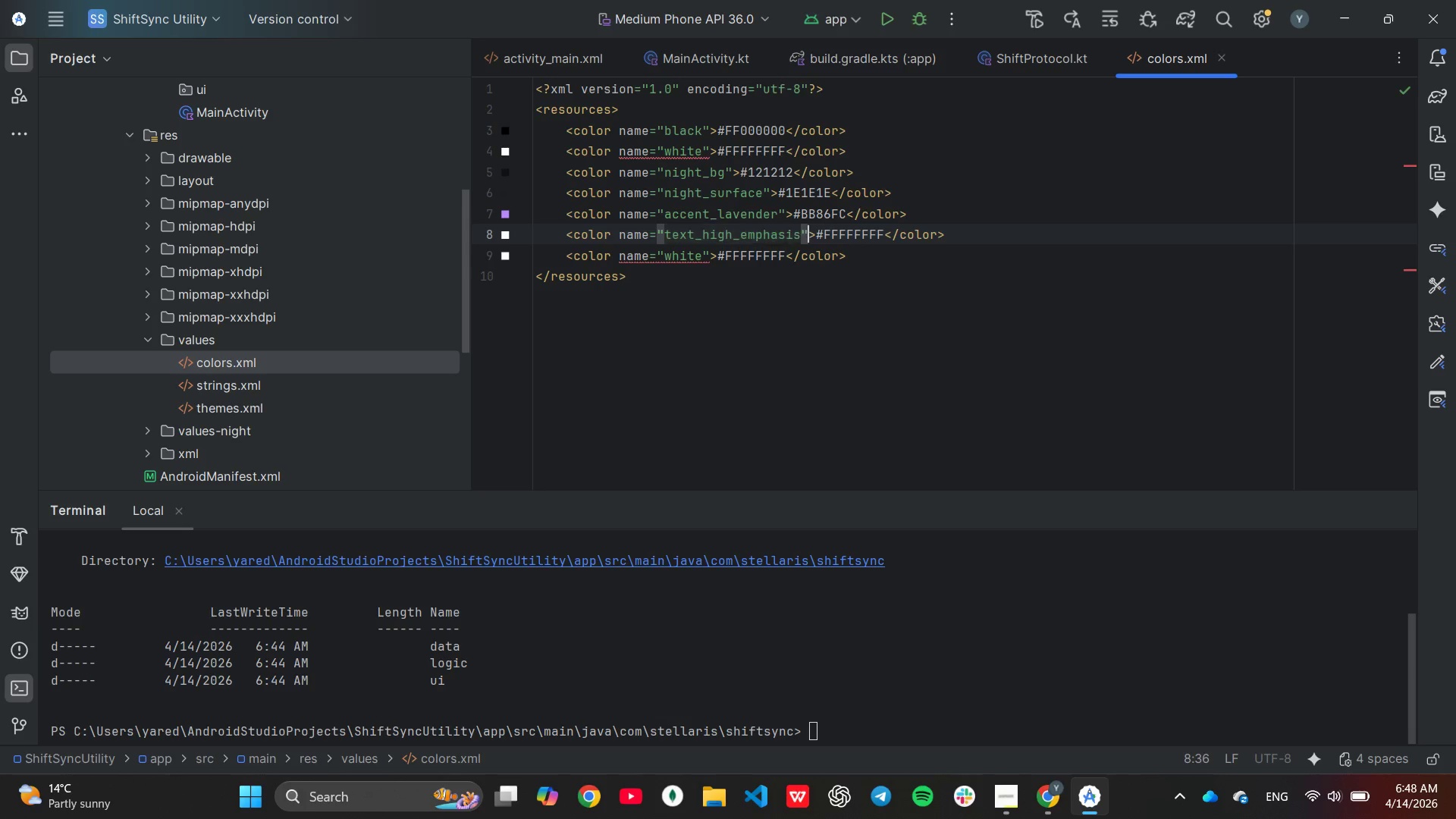 
key(ArrowRight)
 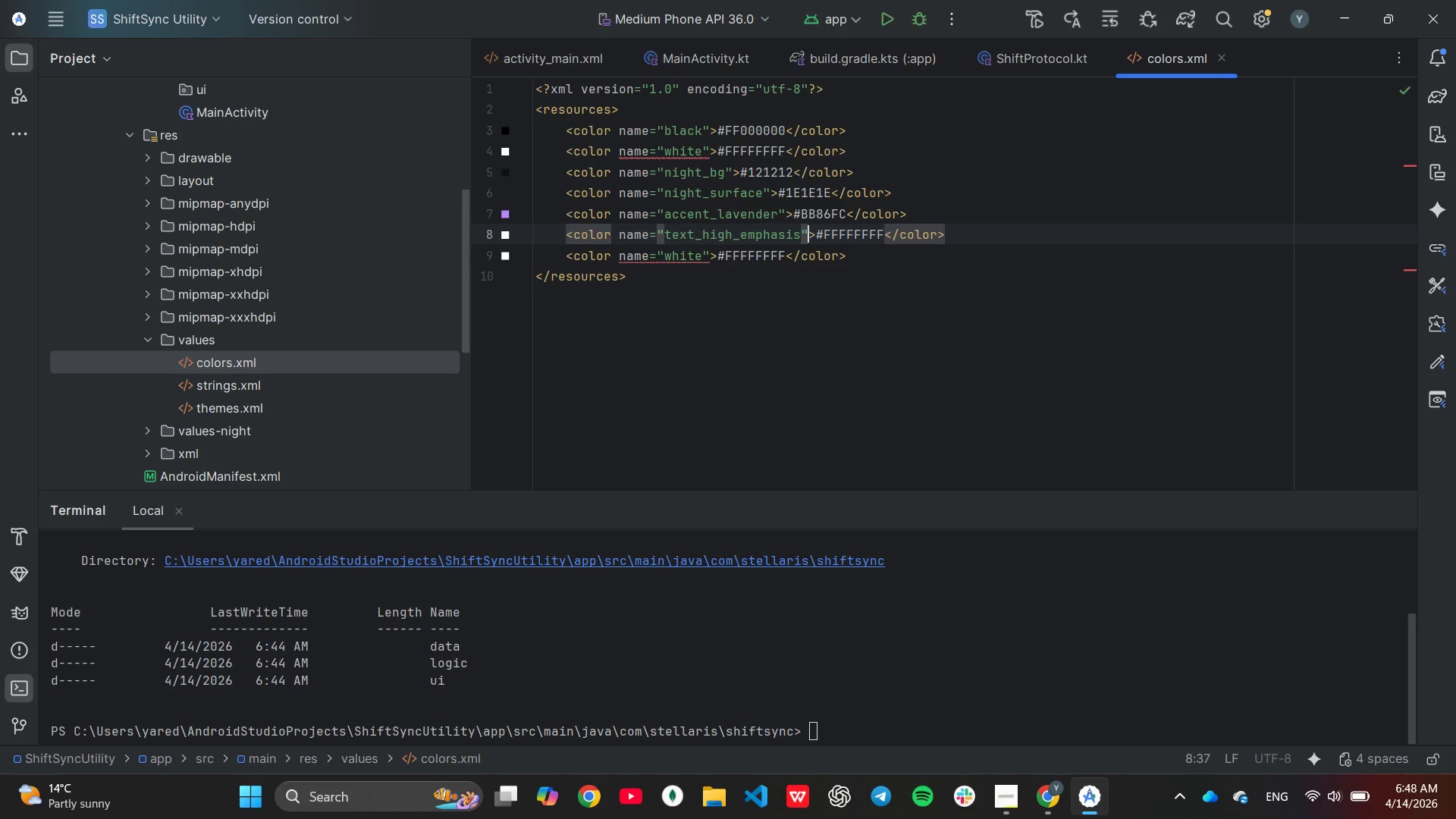 
hold_key(key=ArrowRight, duration=0.73)
 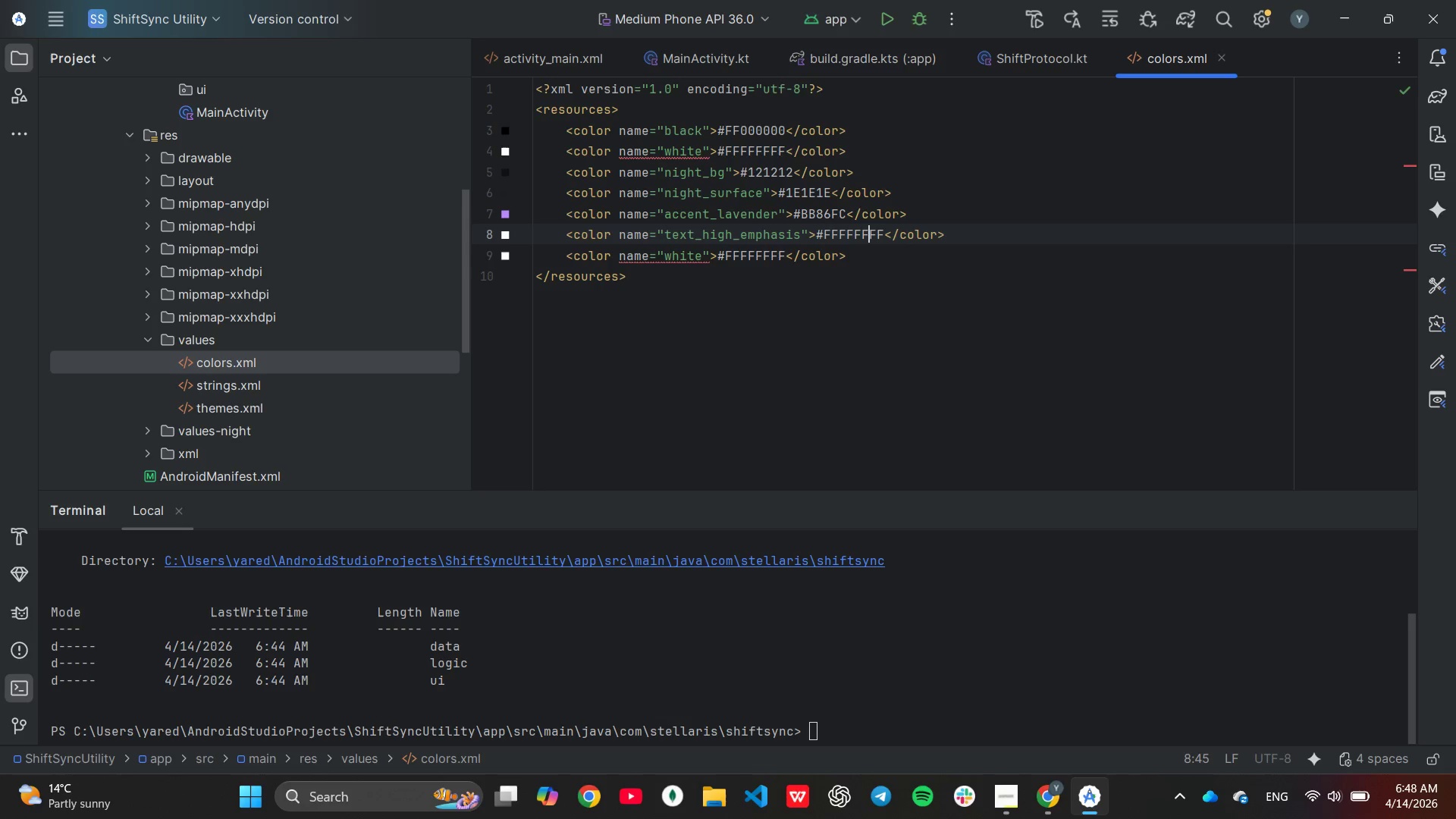 
key(ArrowRight)
 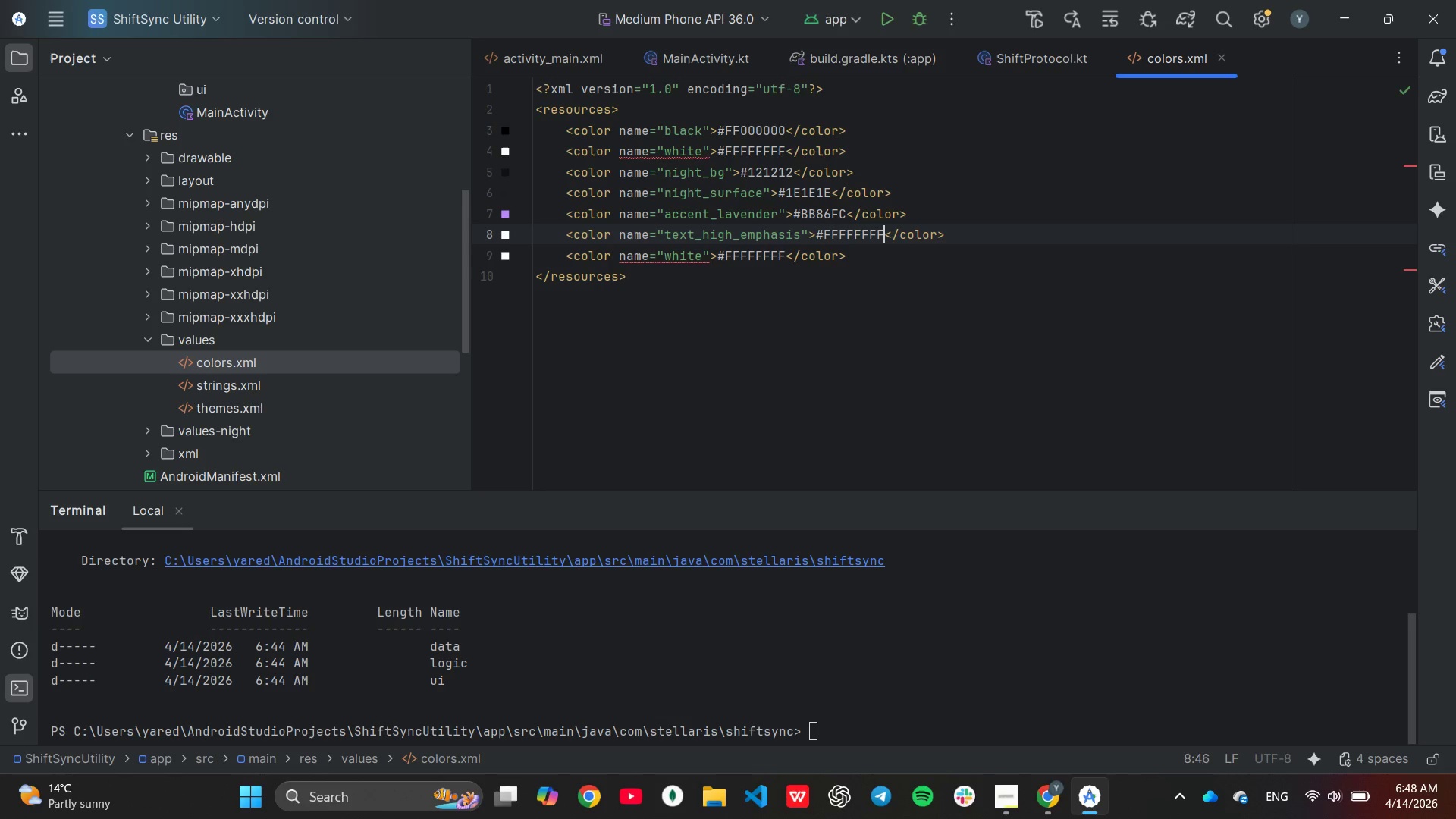 
key(ArrowRight)
 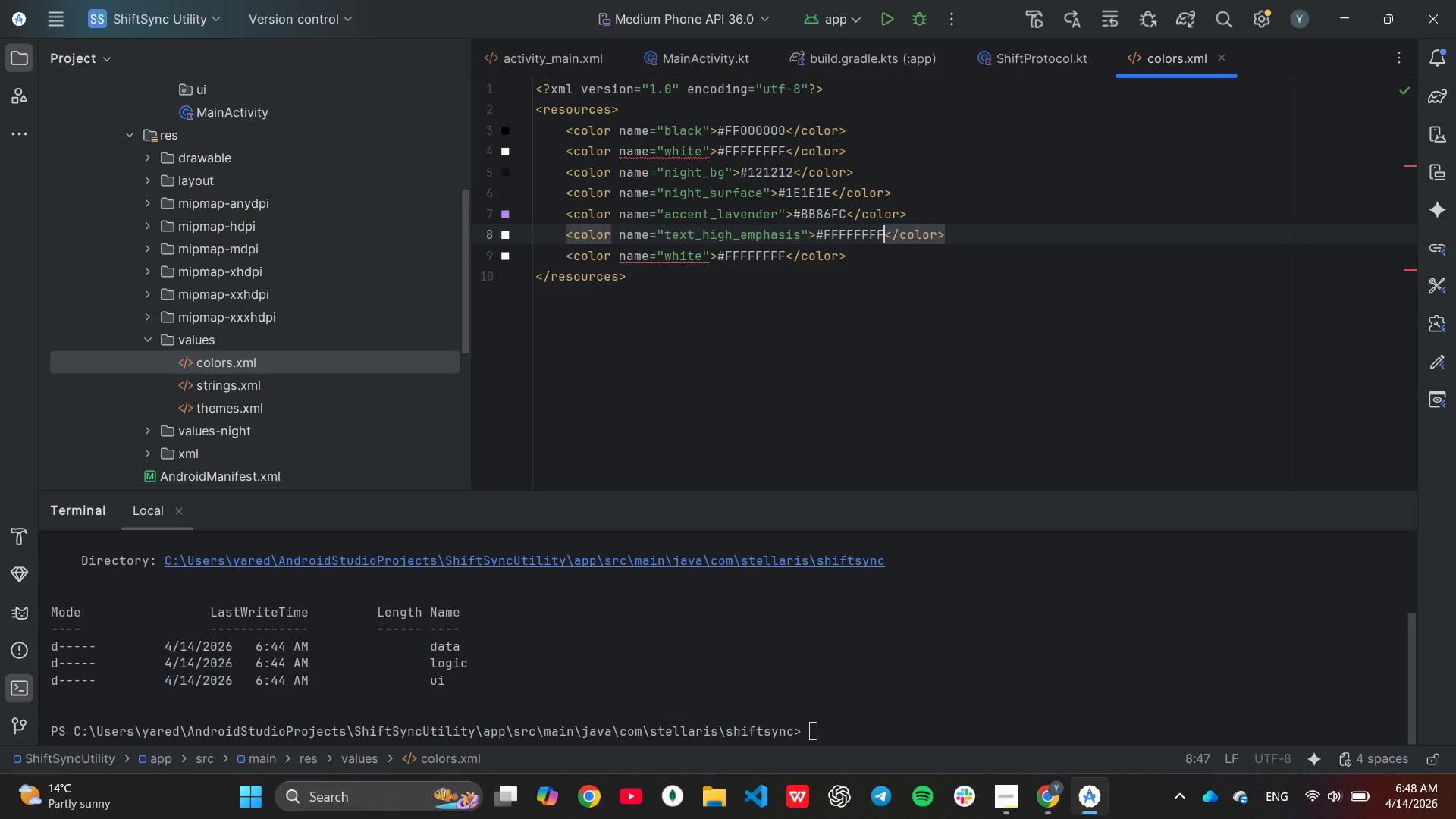 
key(Backspace)
 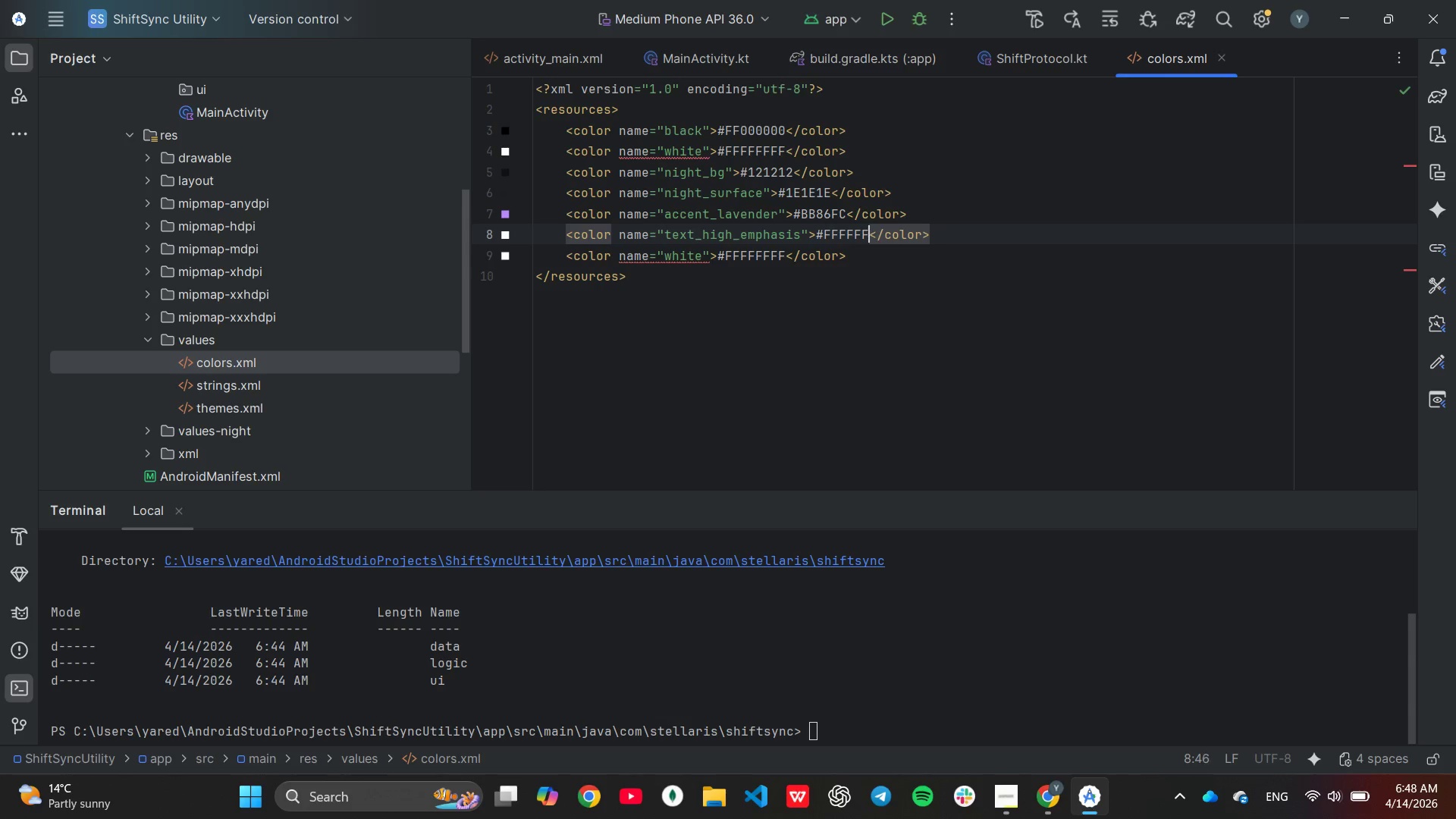 
key(Backspace)
 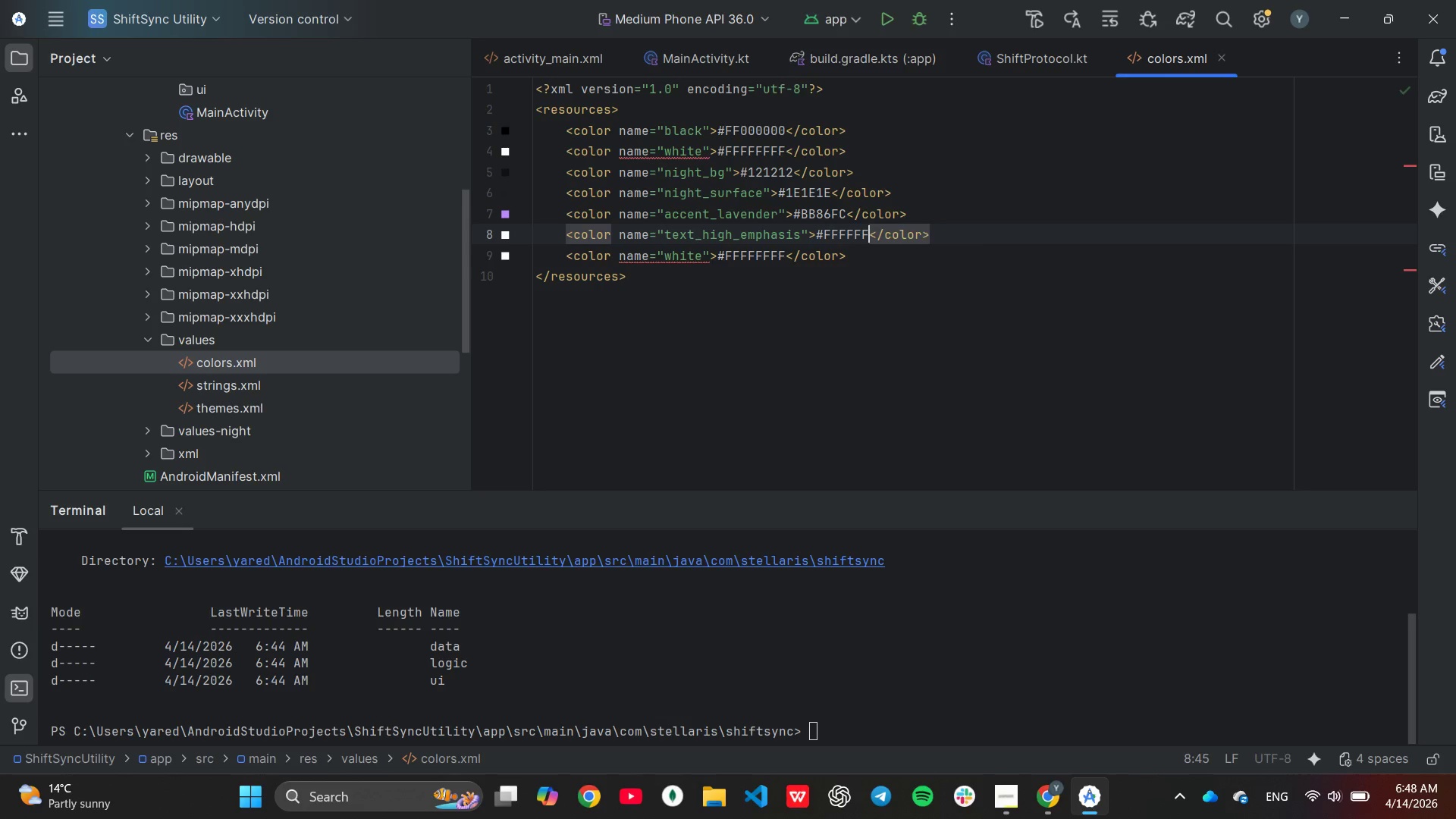 
key(Backspace)
 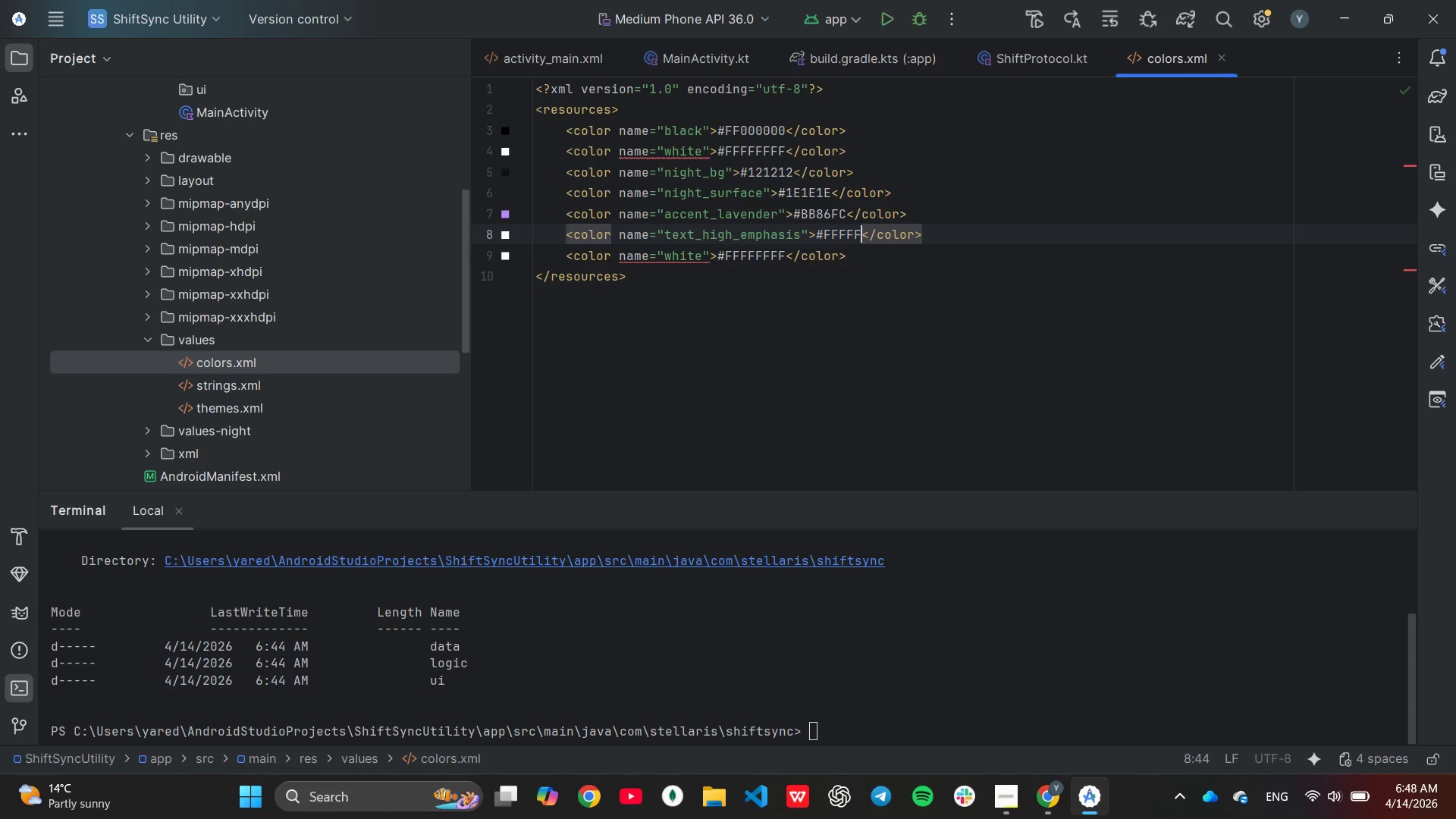 
key(Backspace)
 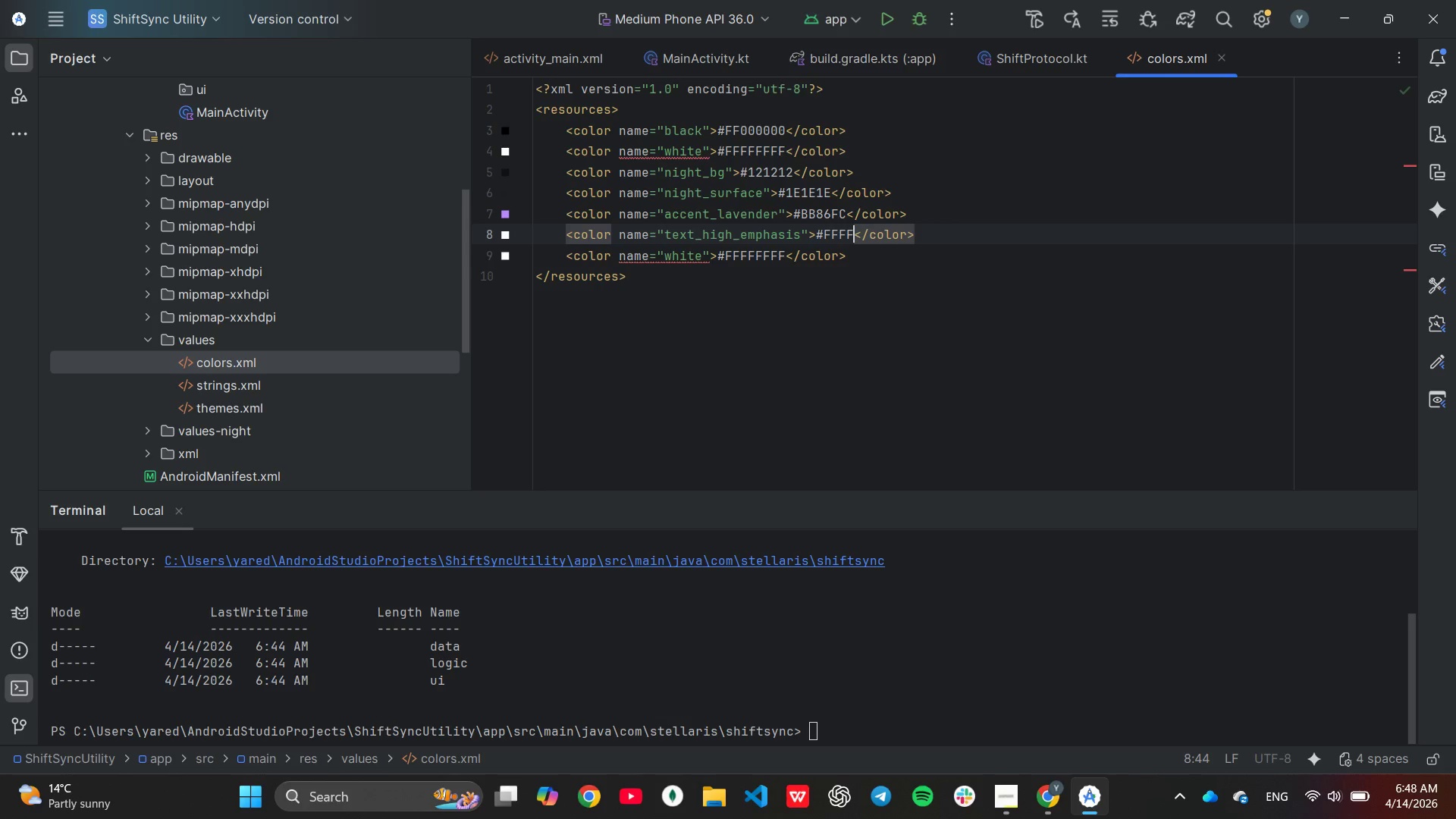 
key(Backspace)
 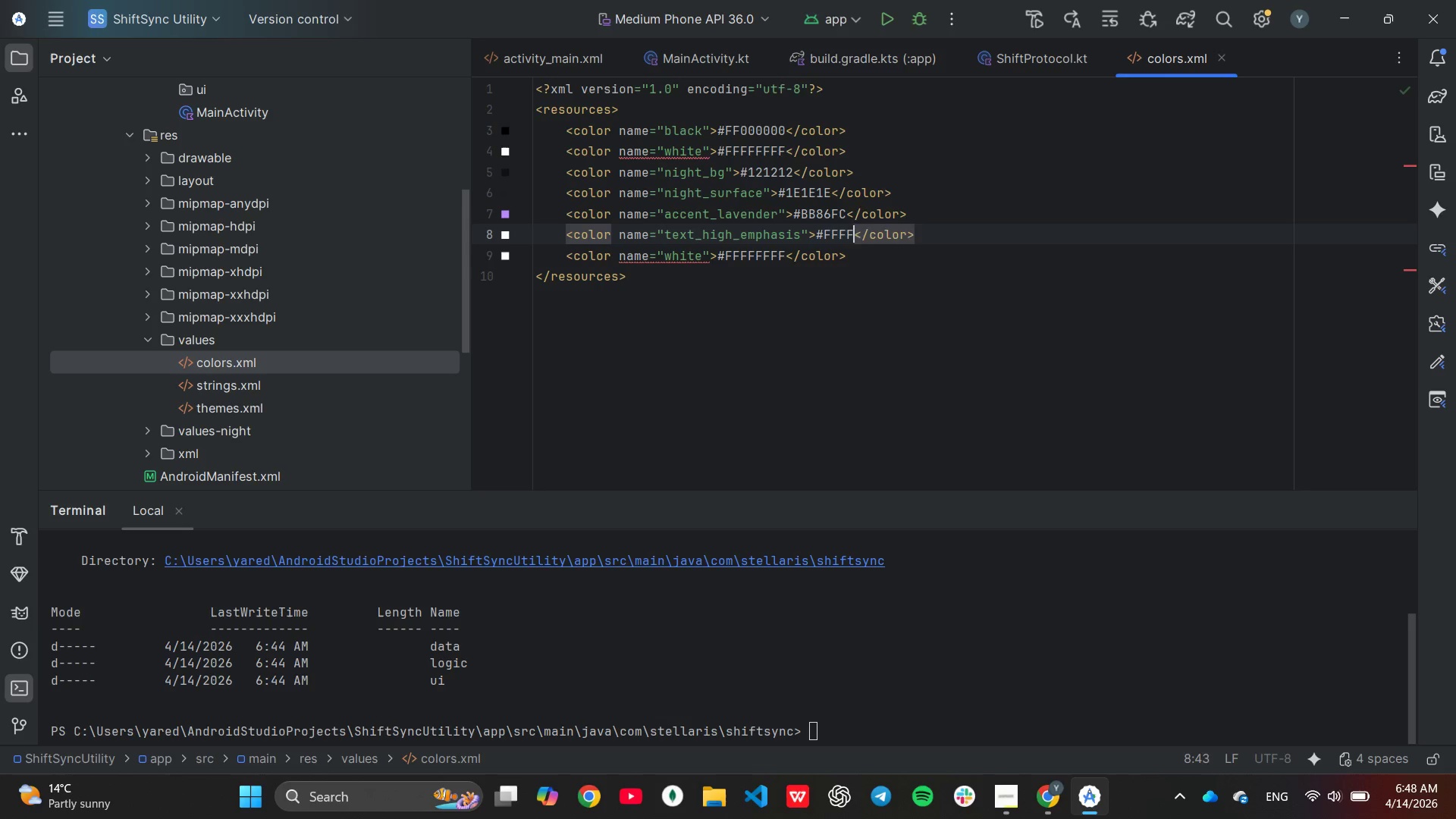 
key(Backspace)
 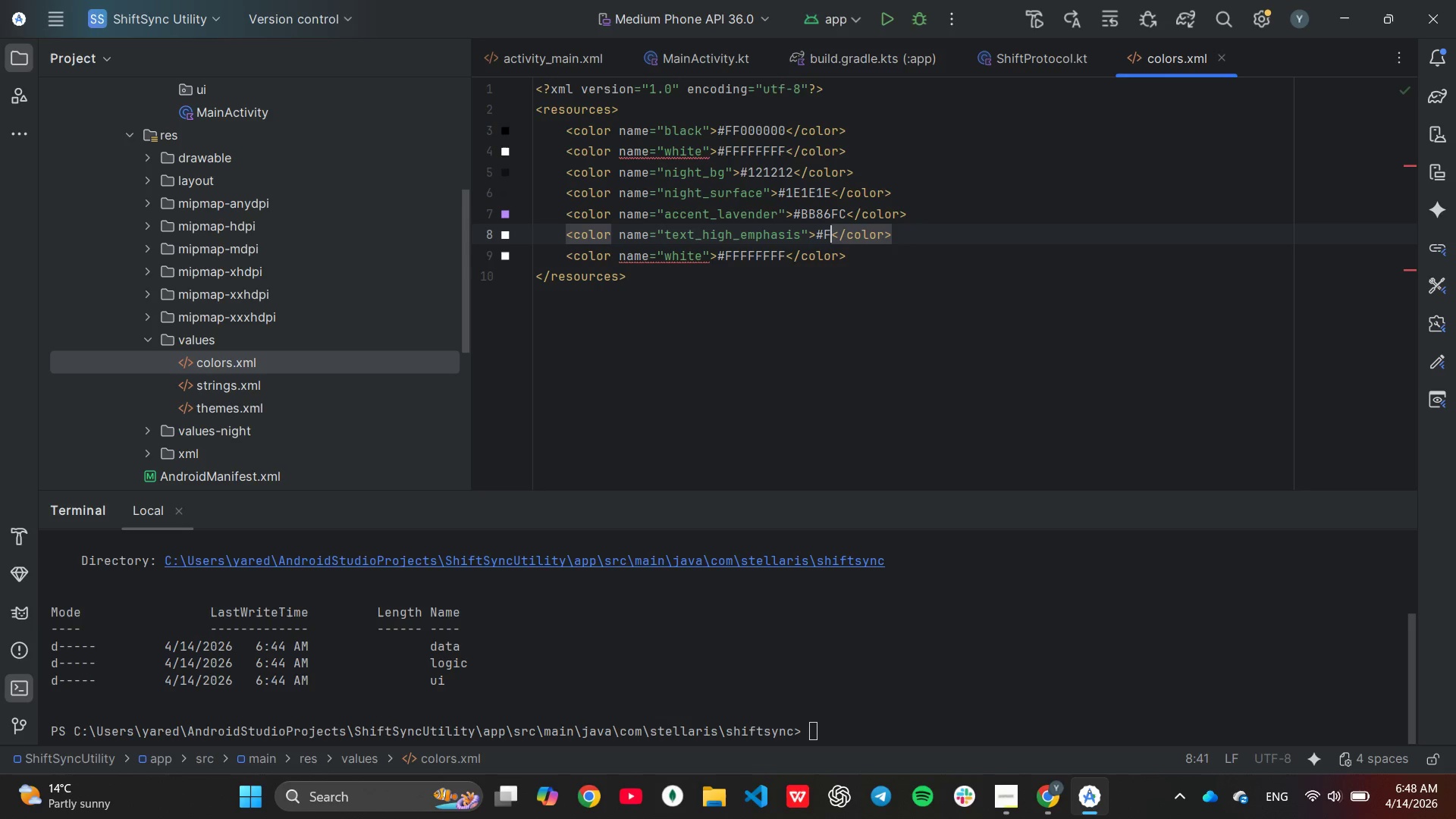 
key(Backspace)
 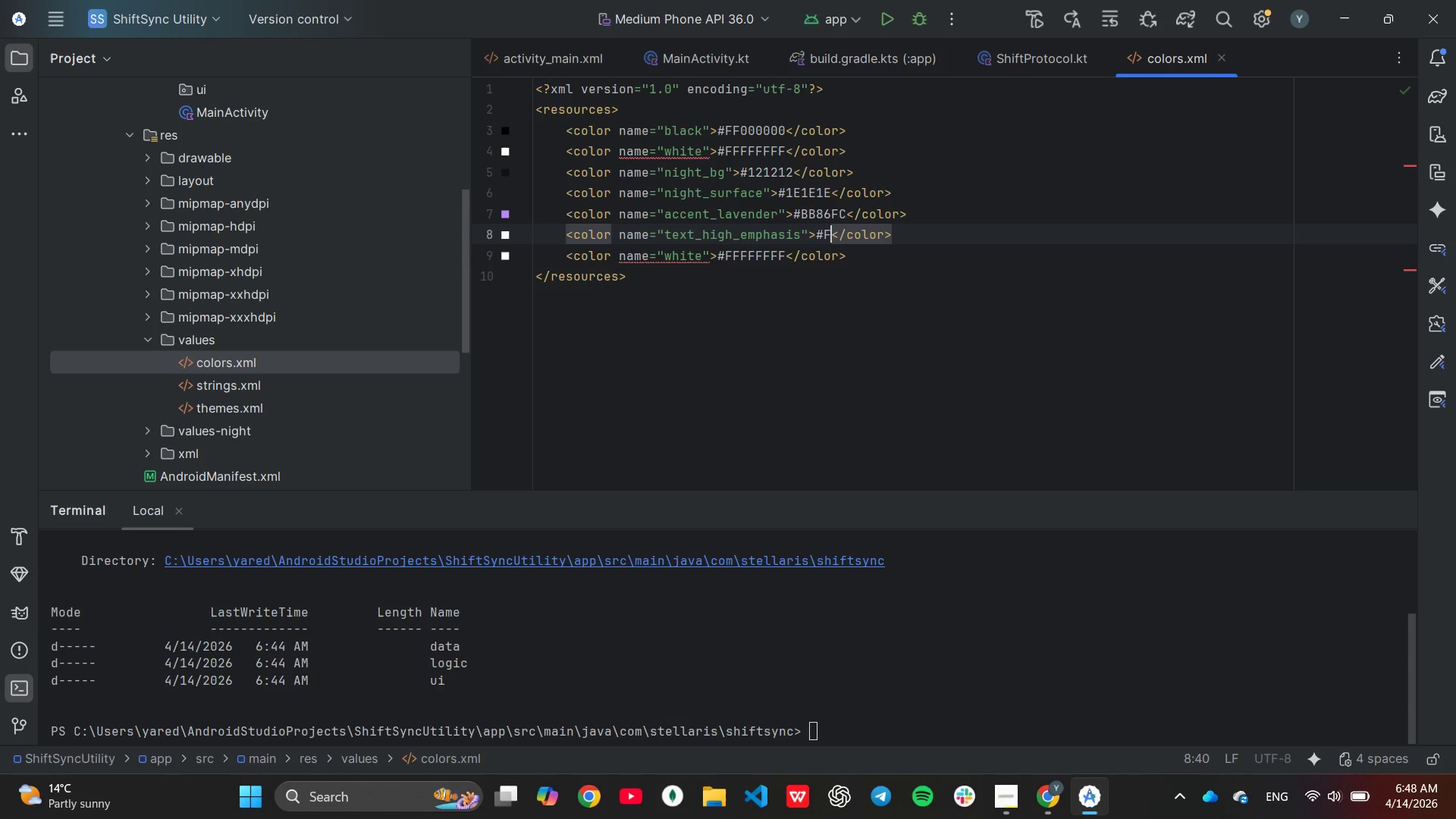 
key(Backspace)
 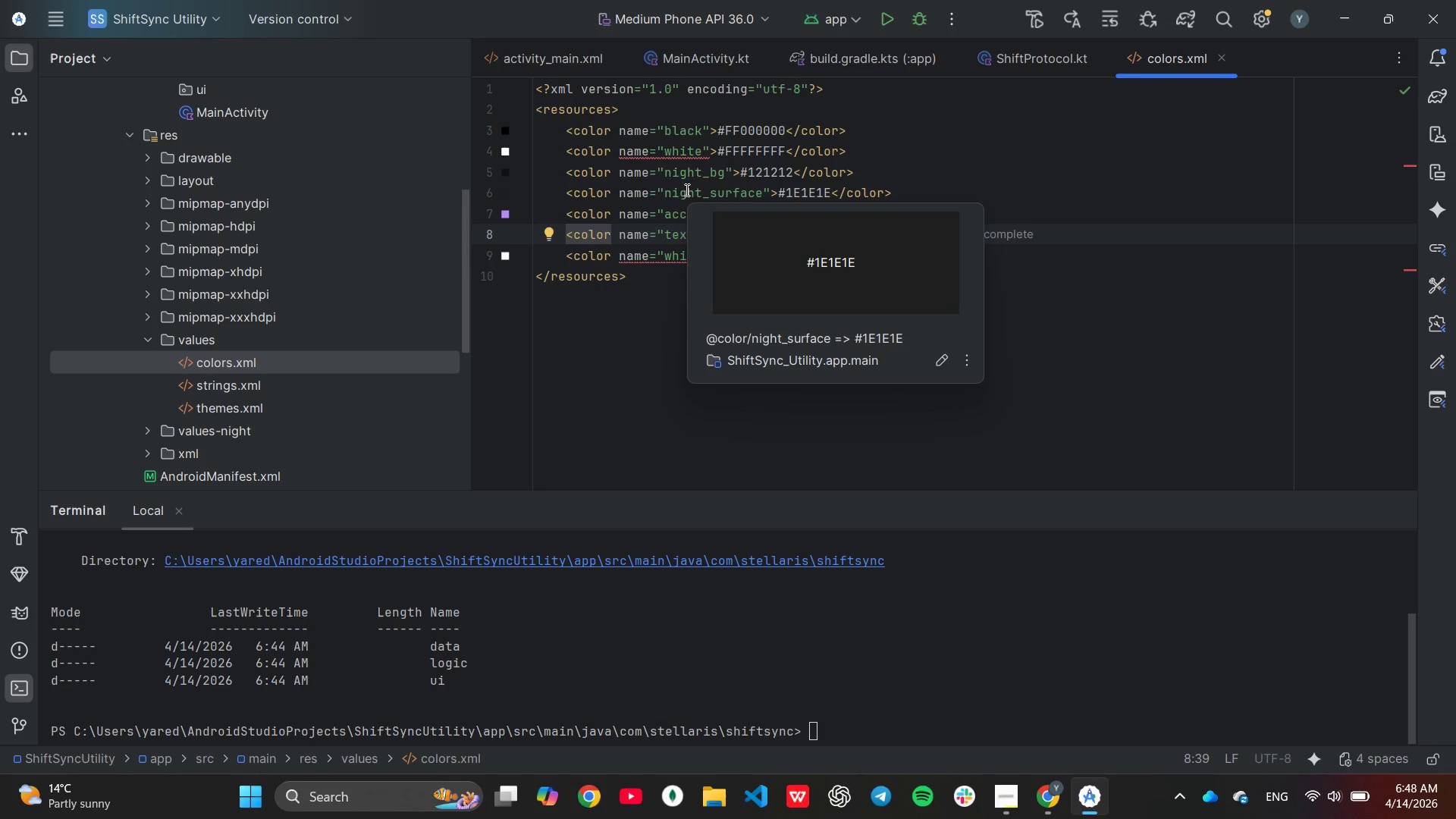 
type(E1E1E1)
 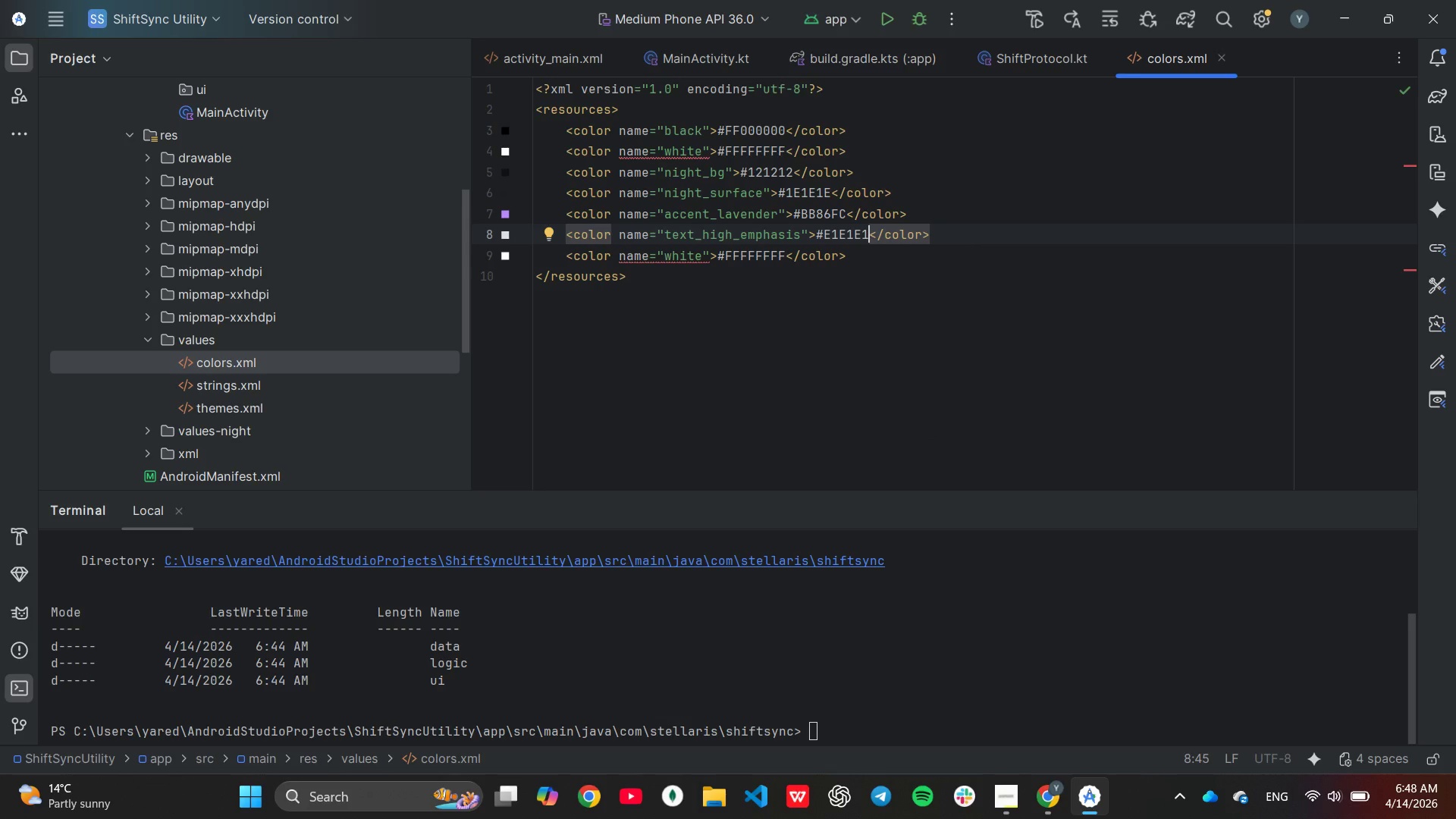 
wait(8.2)
 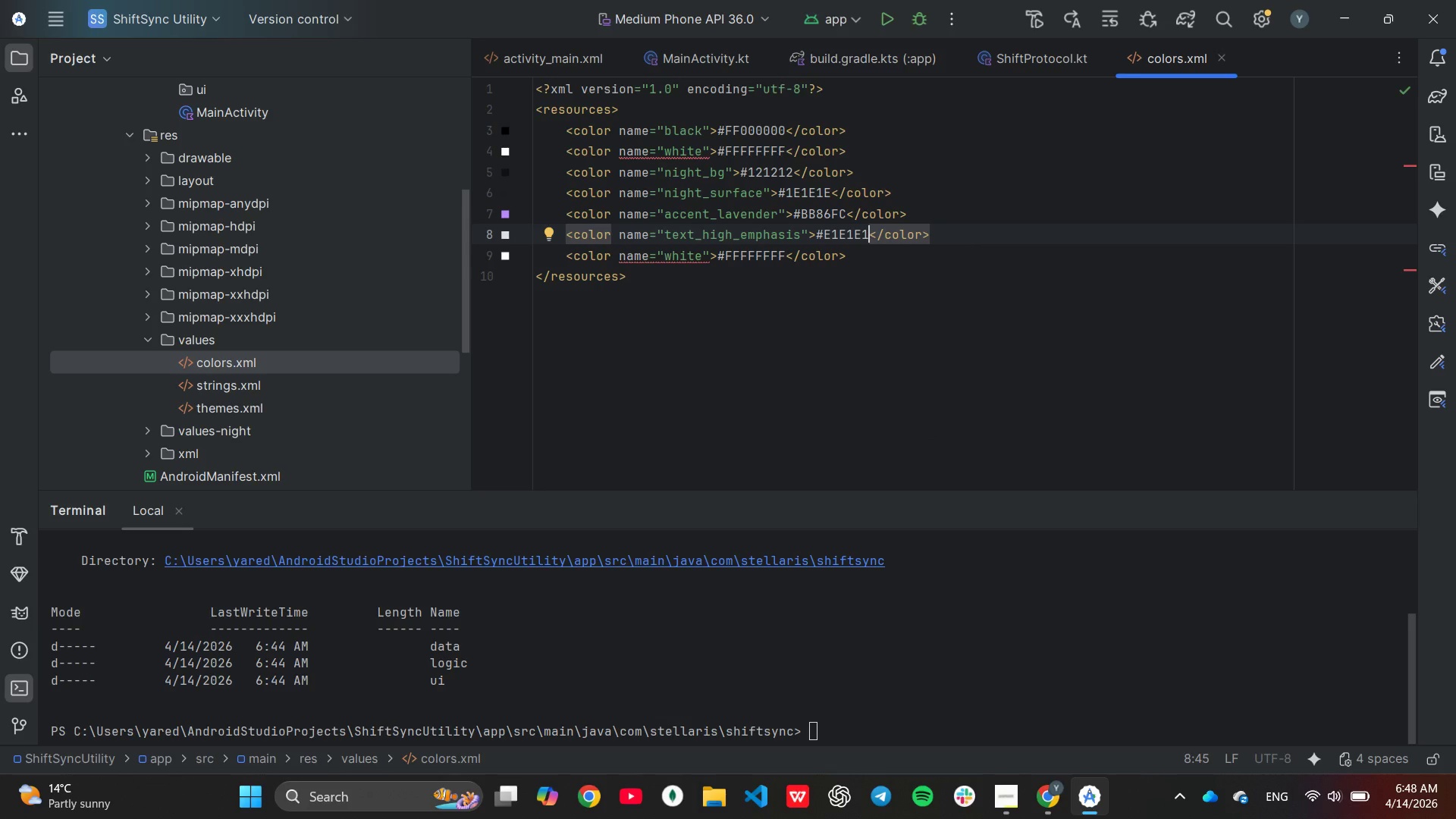 
key(ArrowDown)
 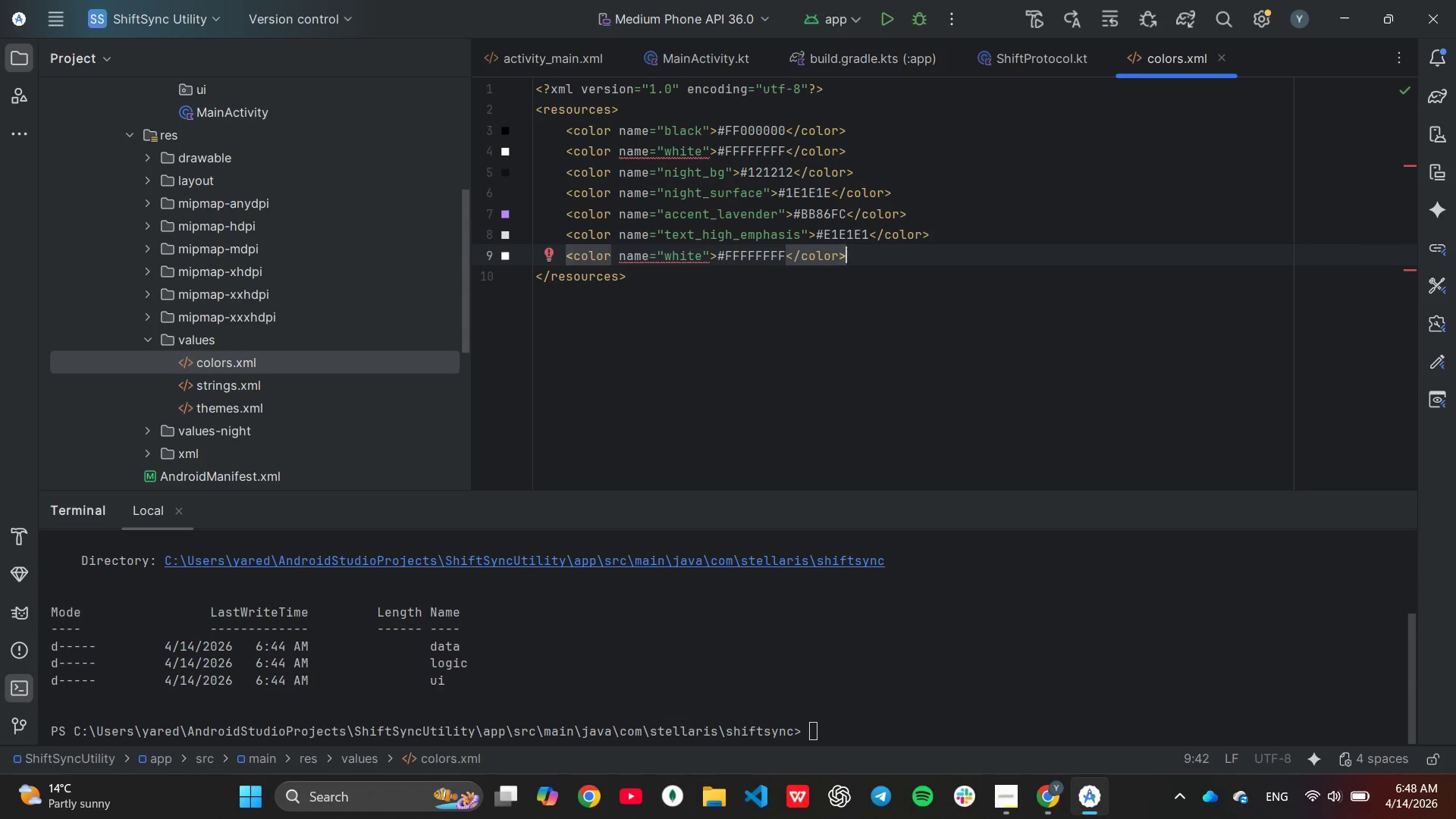 
key(ArrowLeft)
 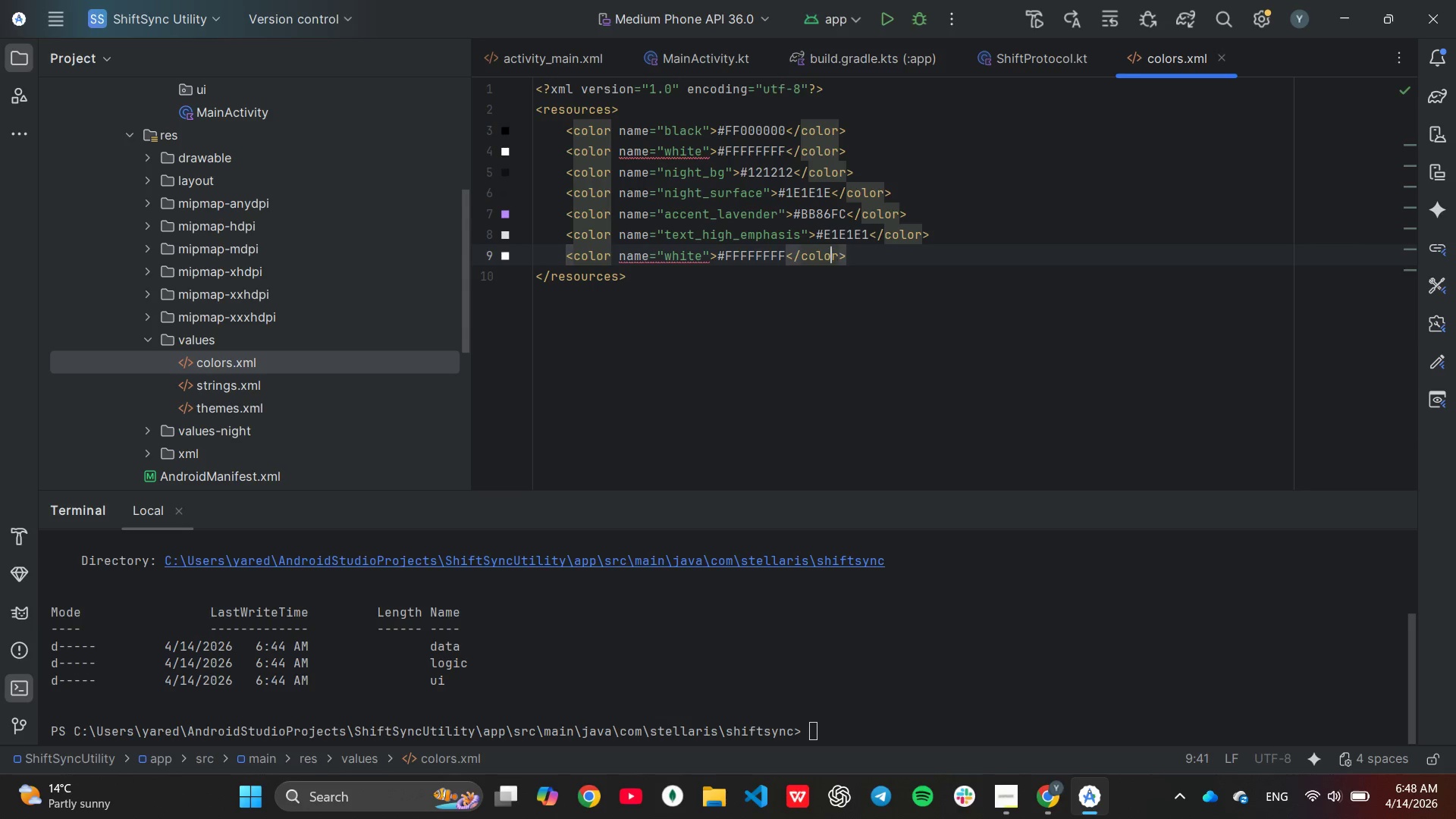 
key(ArrowLeft)
 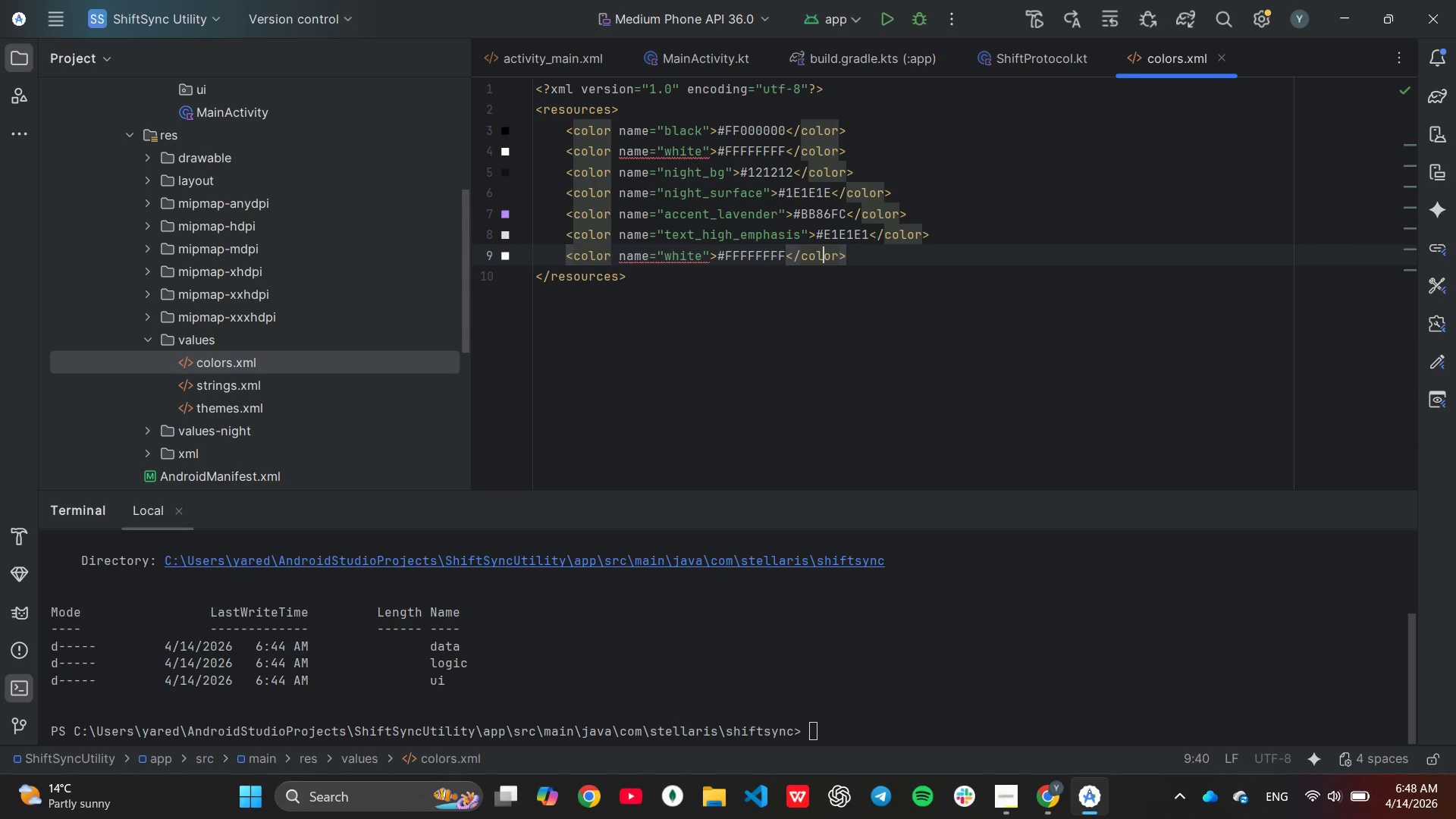 
key(ArrowLeft)
 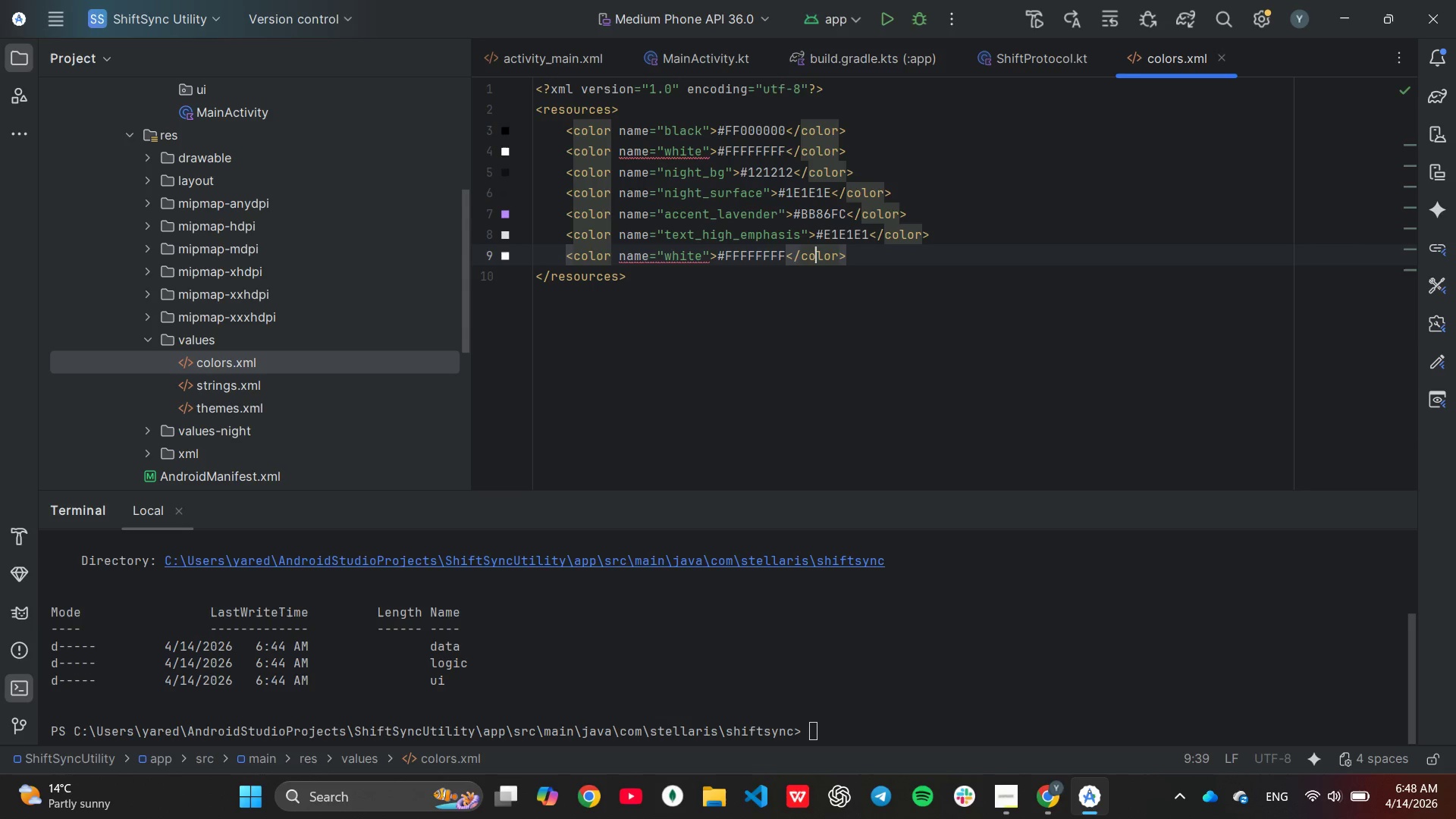 
key(ArrowLeft)
 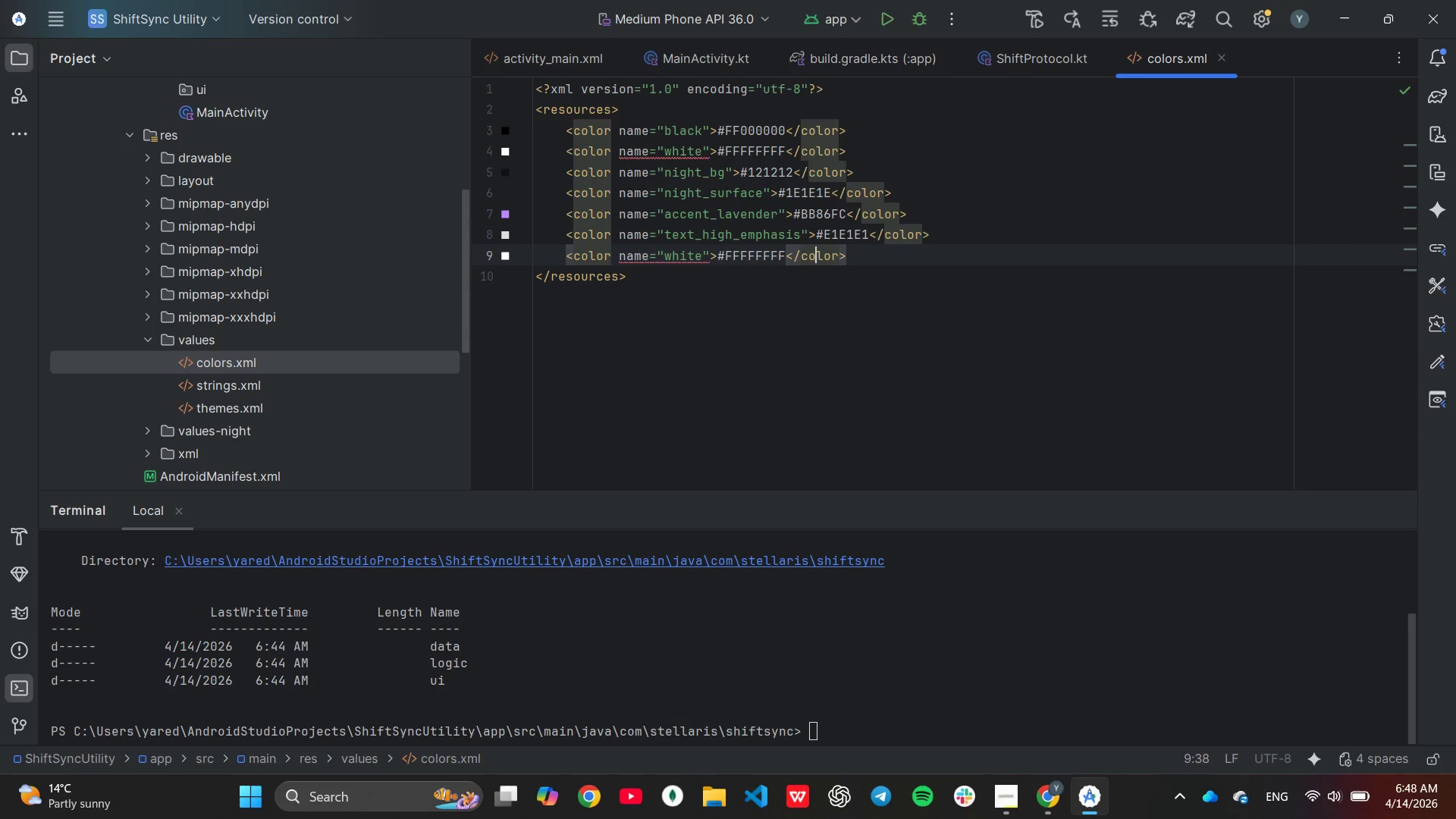 
key(ArrowLeft)
 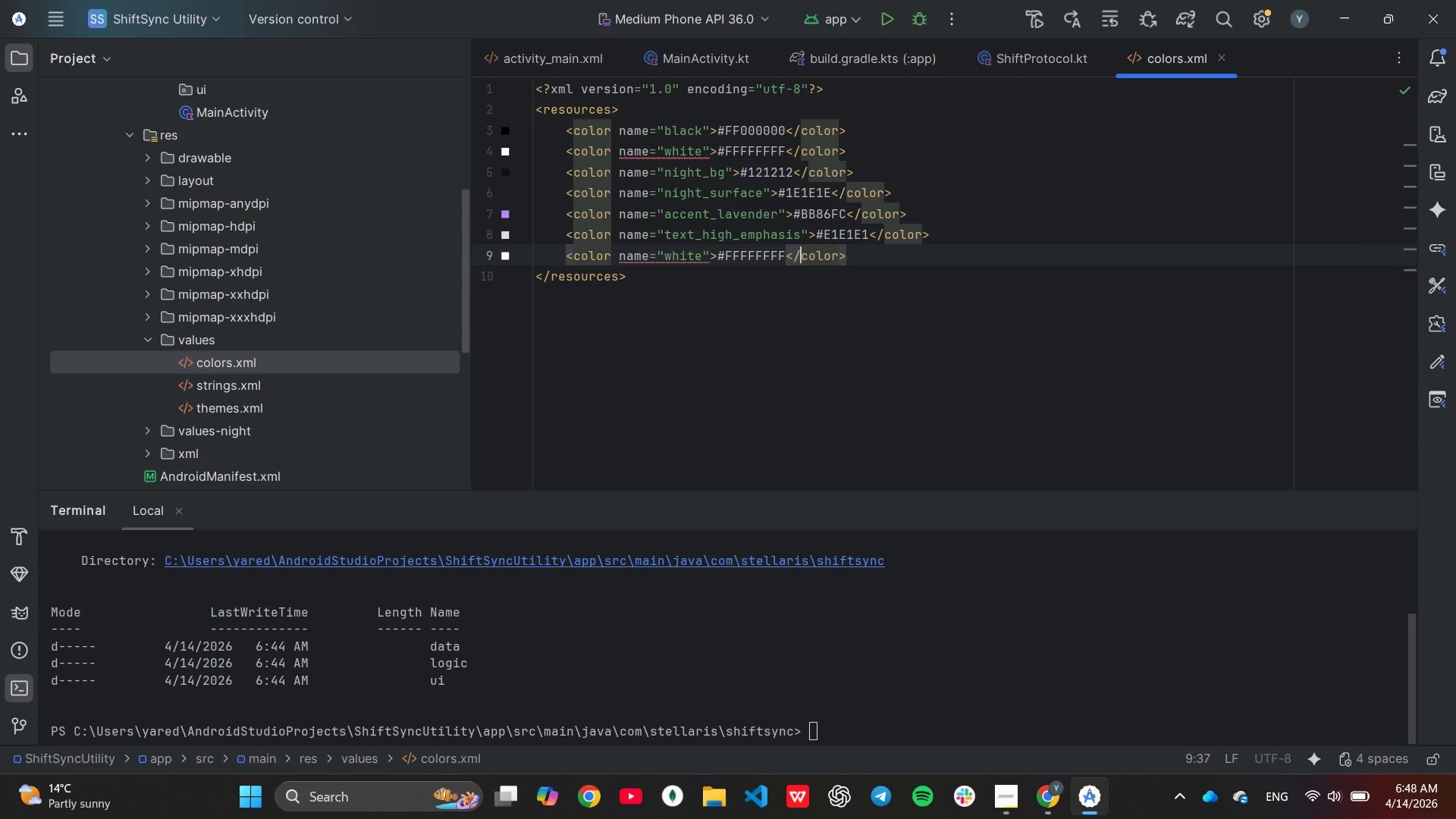 
key(ArrowLeft)
 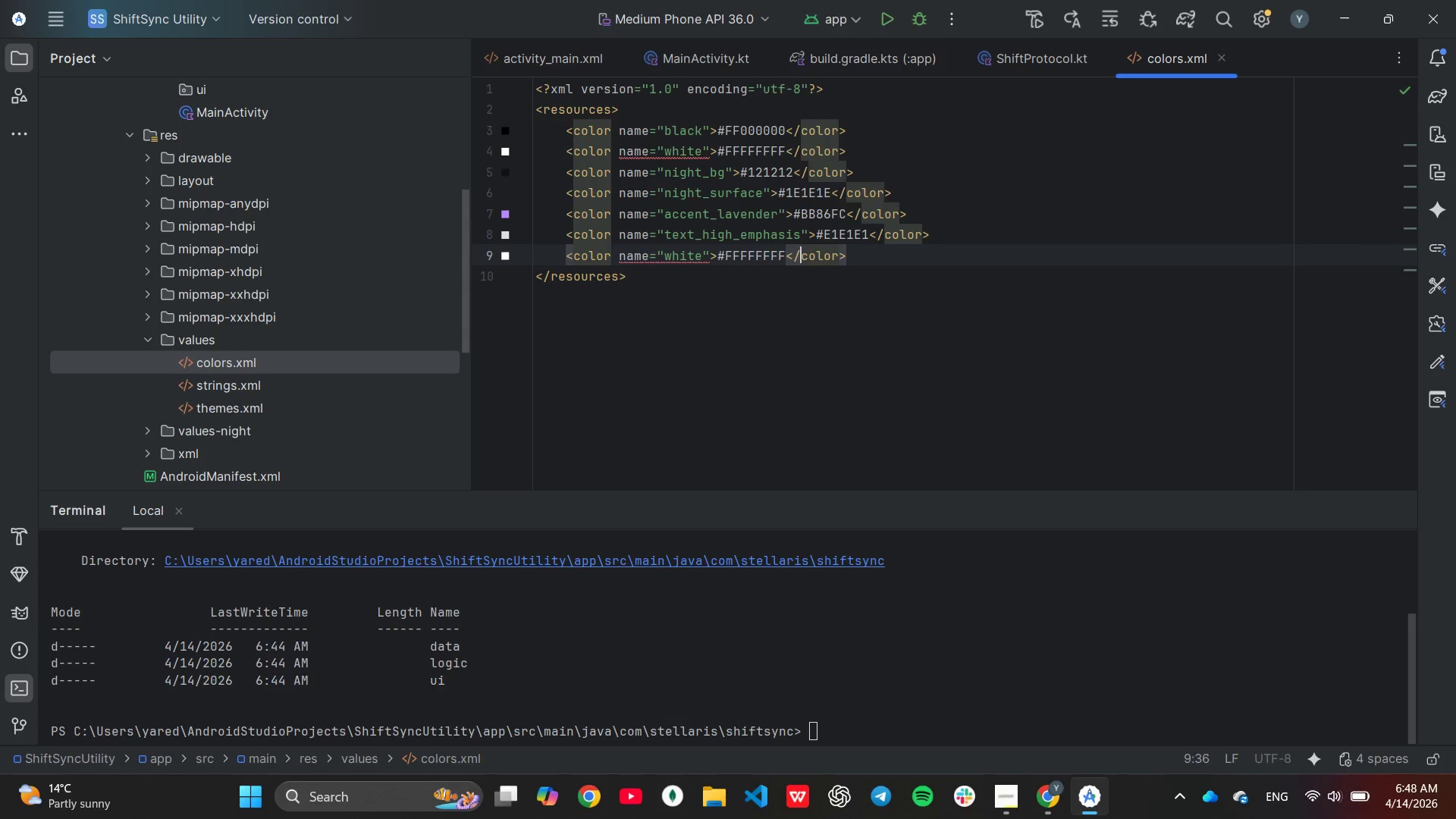 
key(ArrowLeft)
 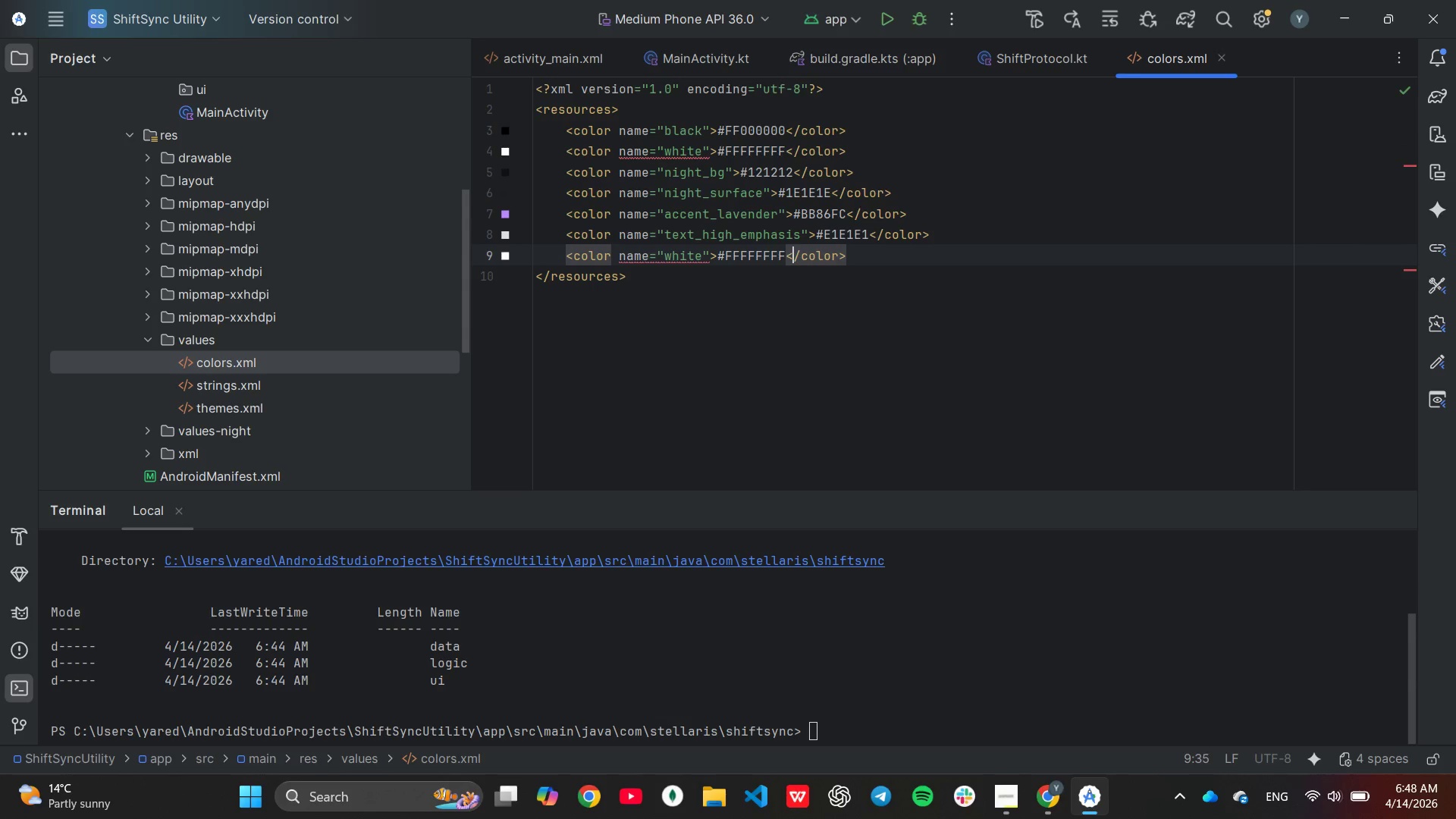 
key(ArrowLeft)
 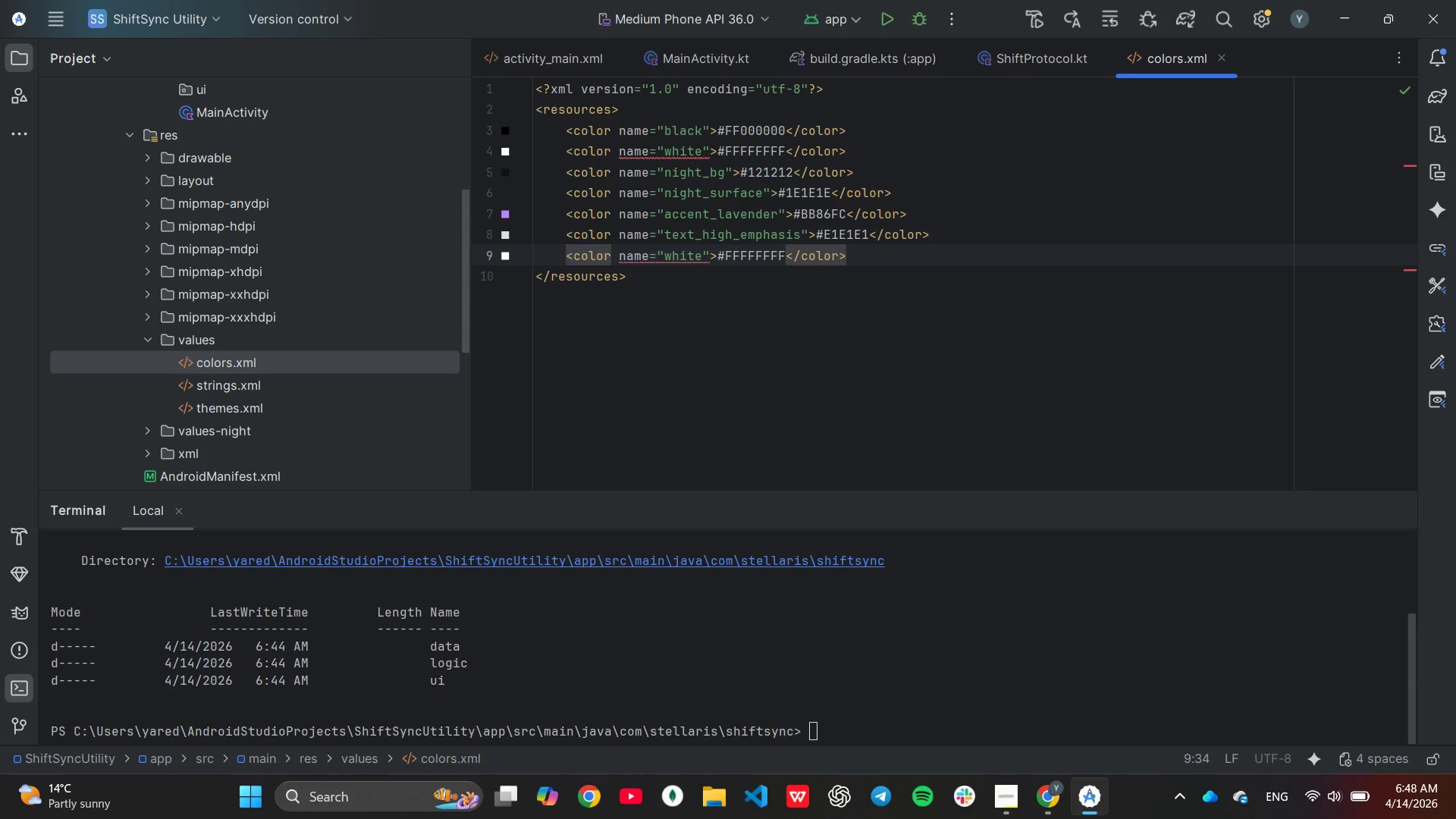 
key(Backspace)
 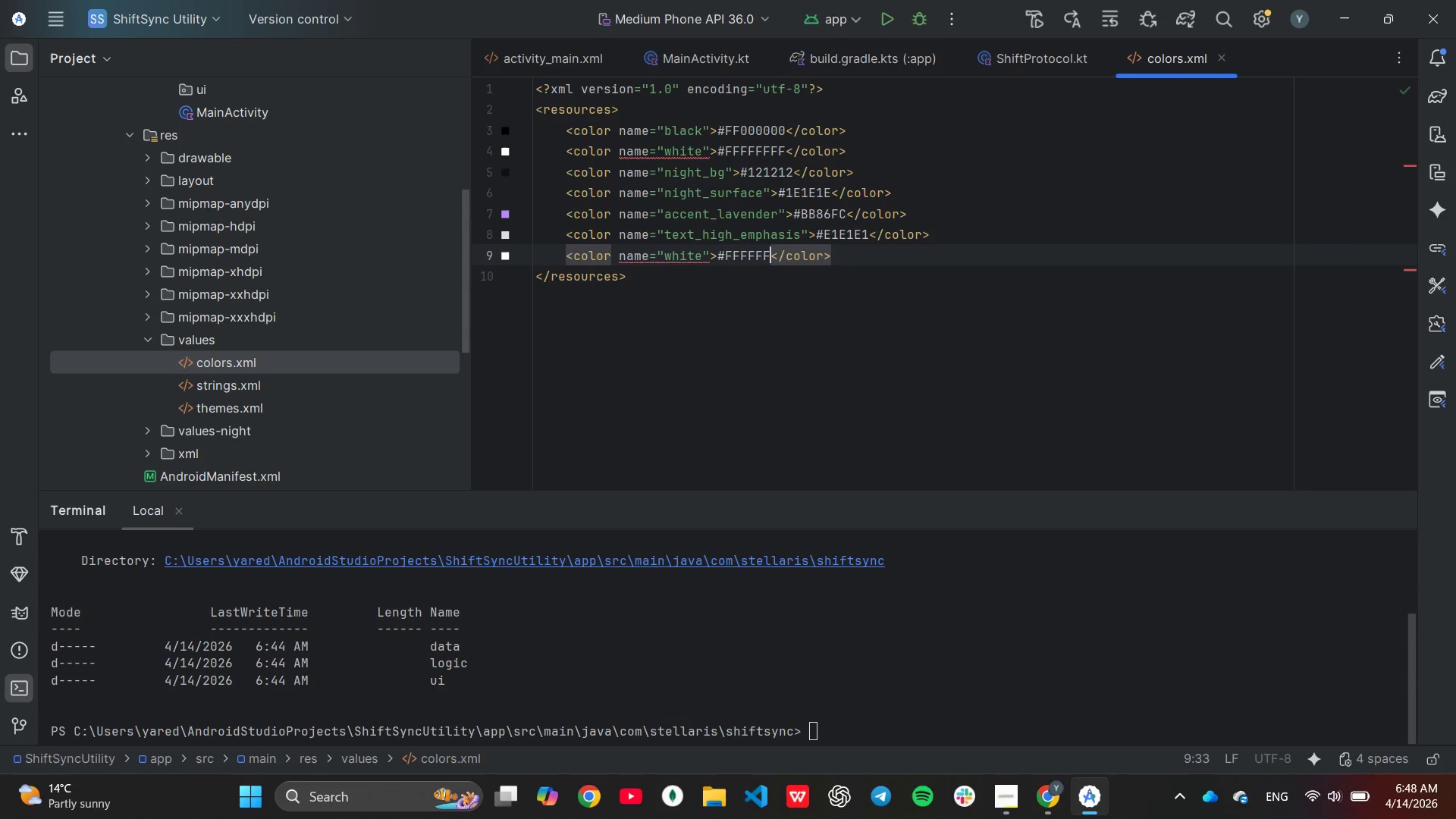 
key(Backspace)
 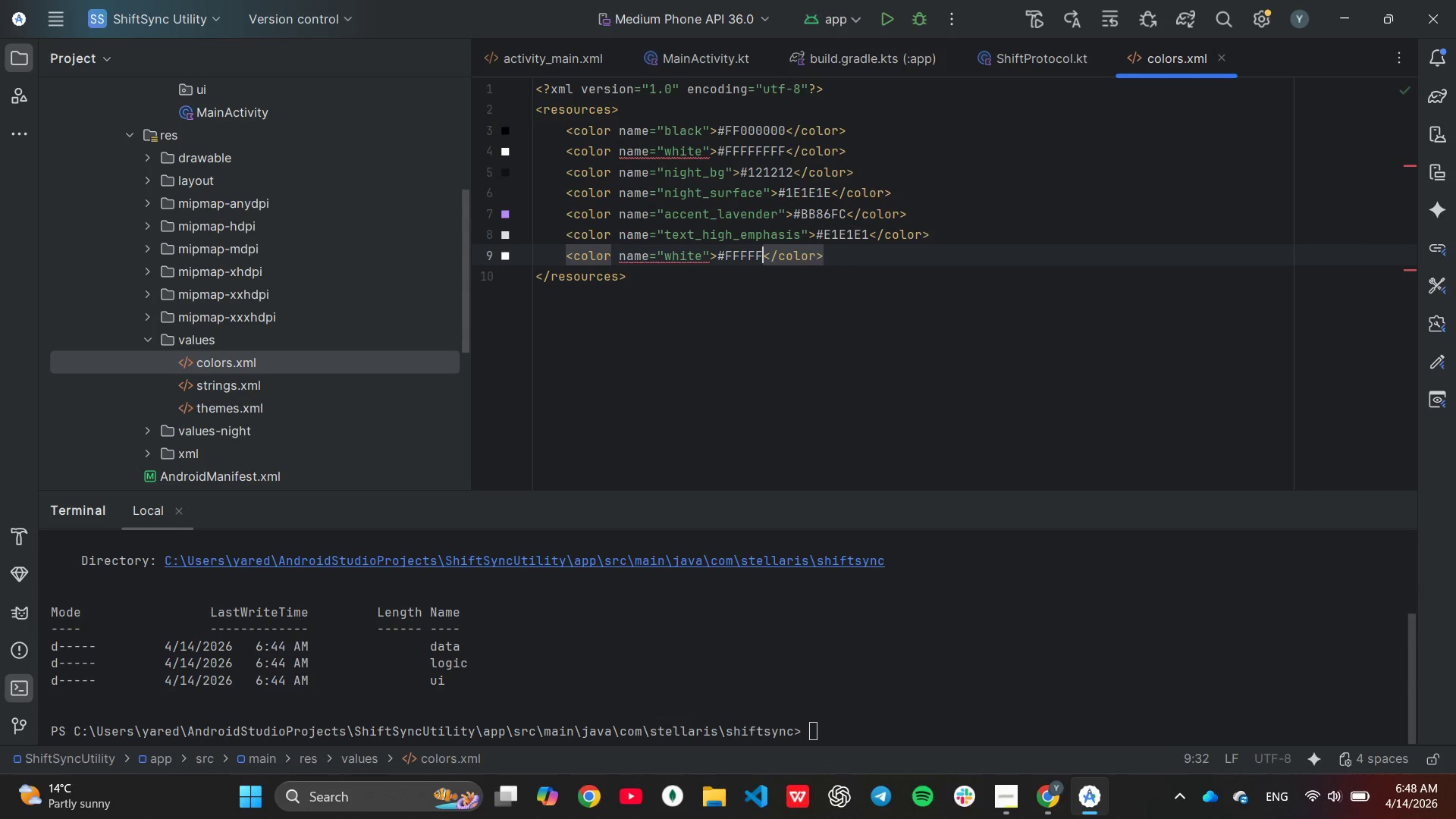 
key(Backspace)
 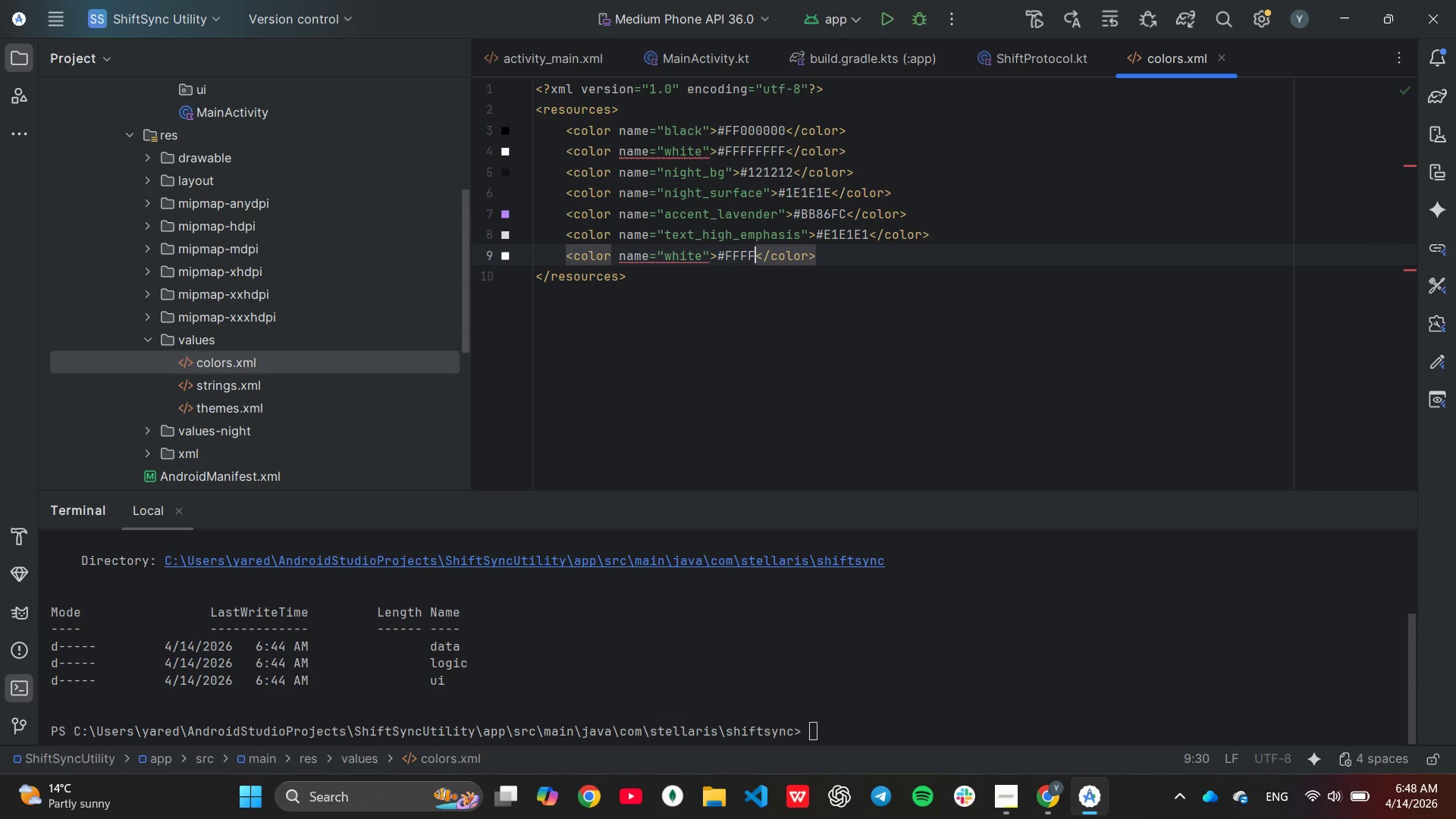 
key(Backspace)
 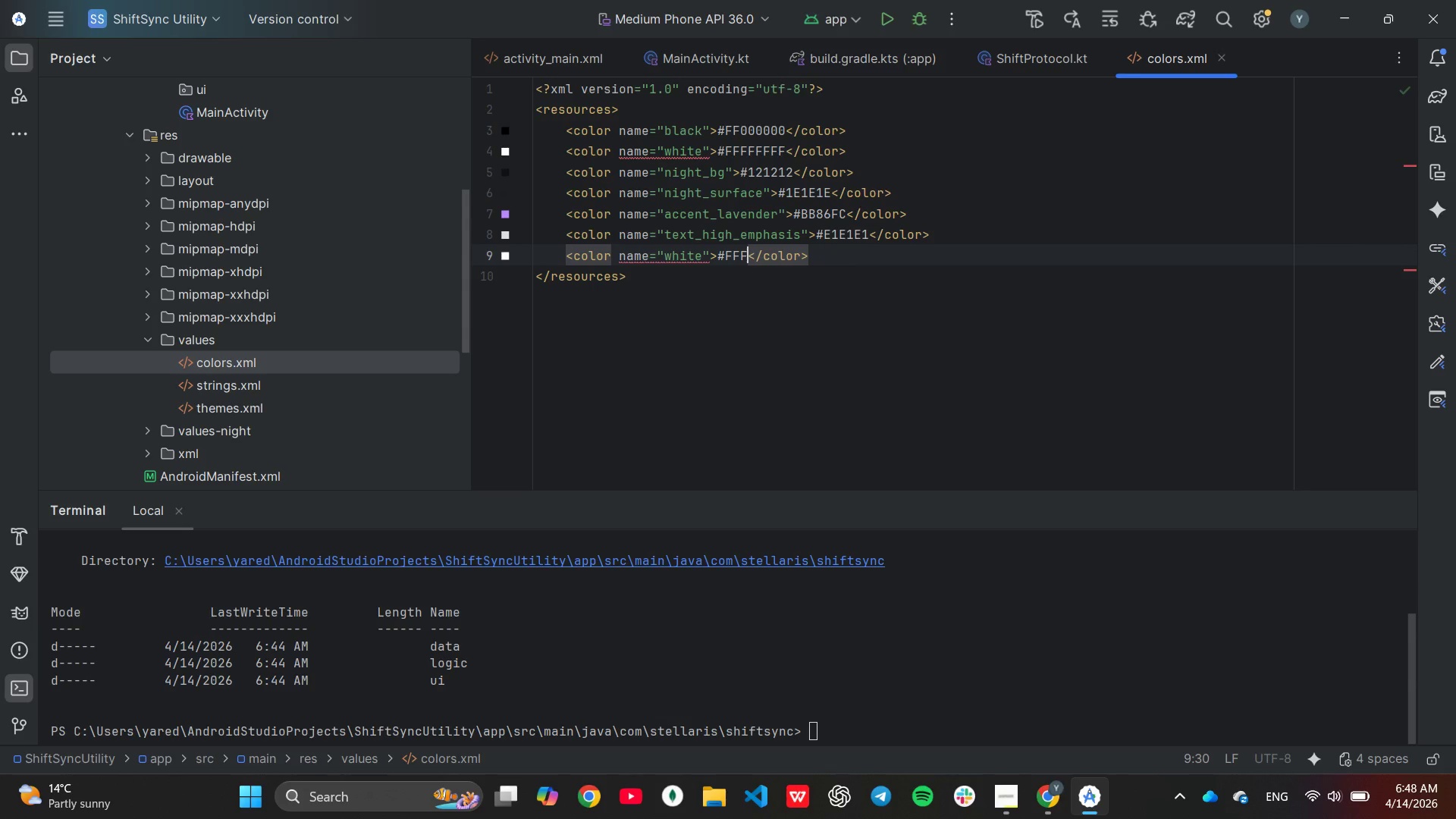 
key(Backspace)
 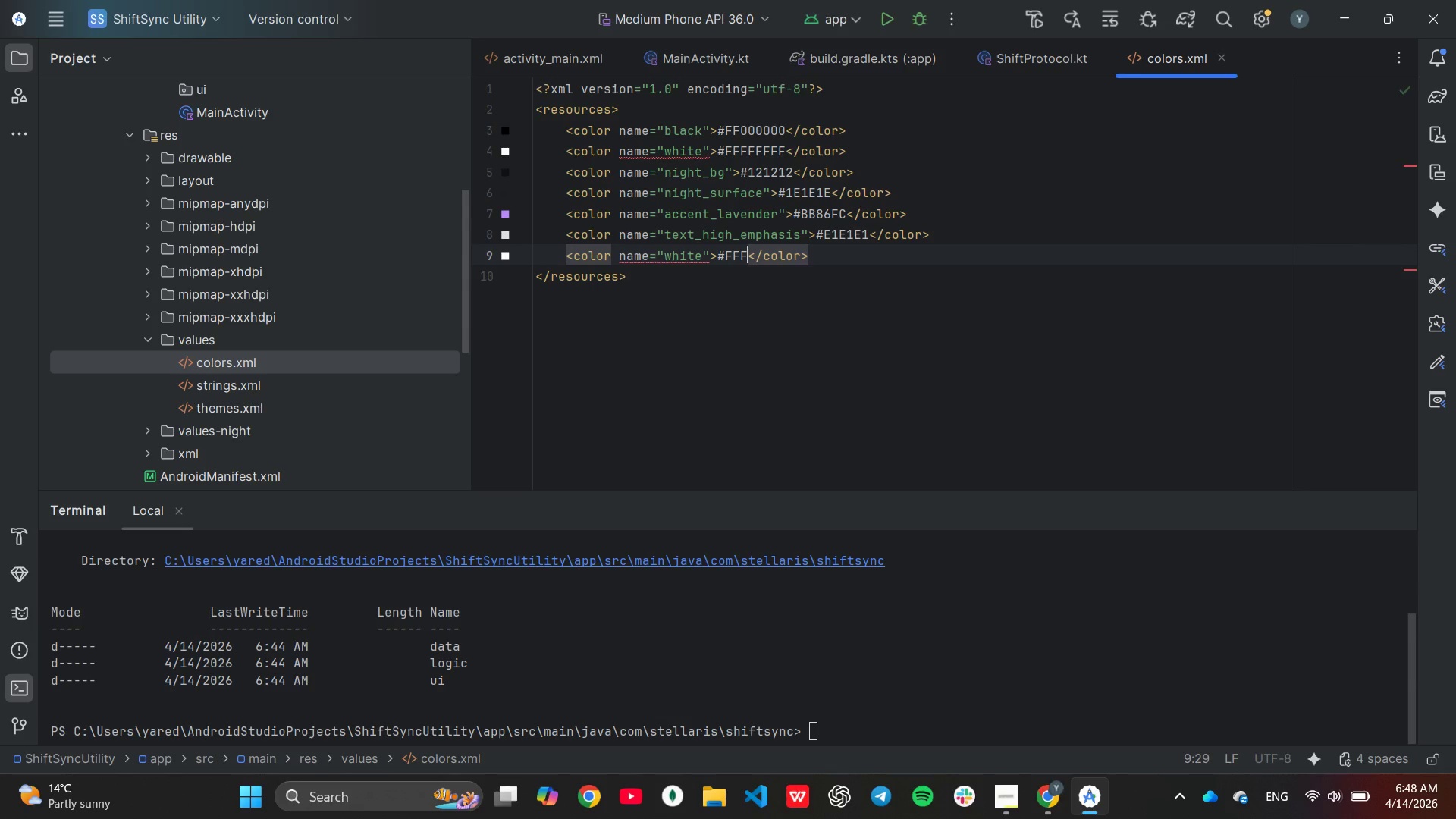 
key(Backspace)
 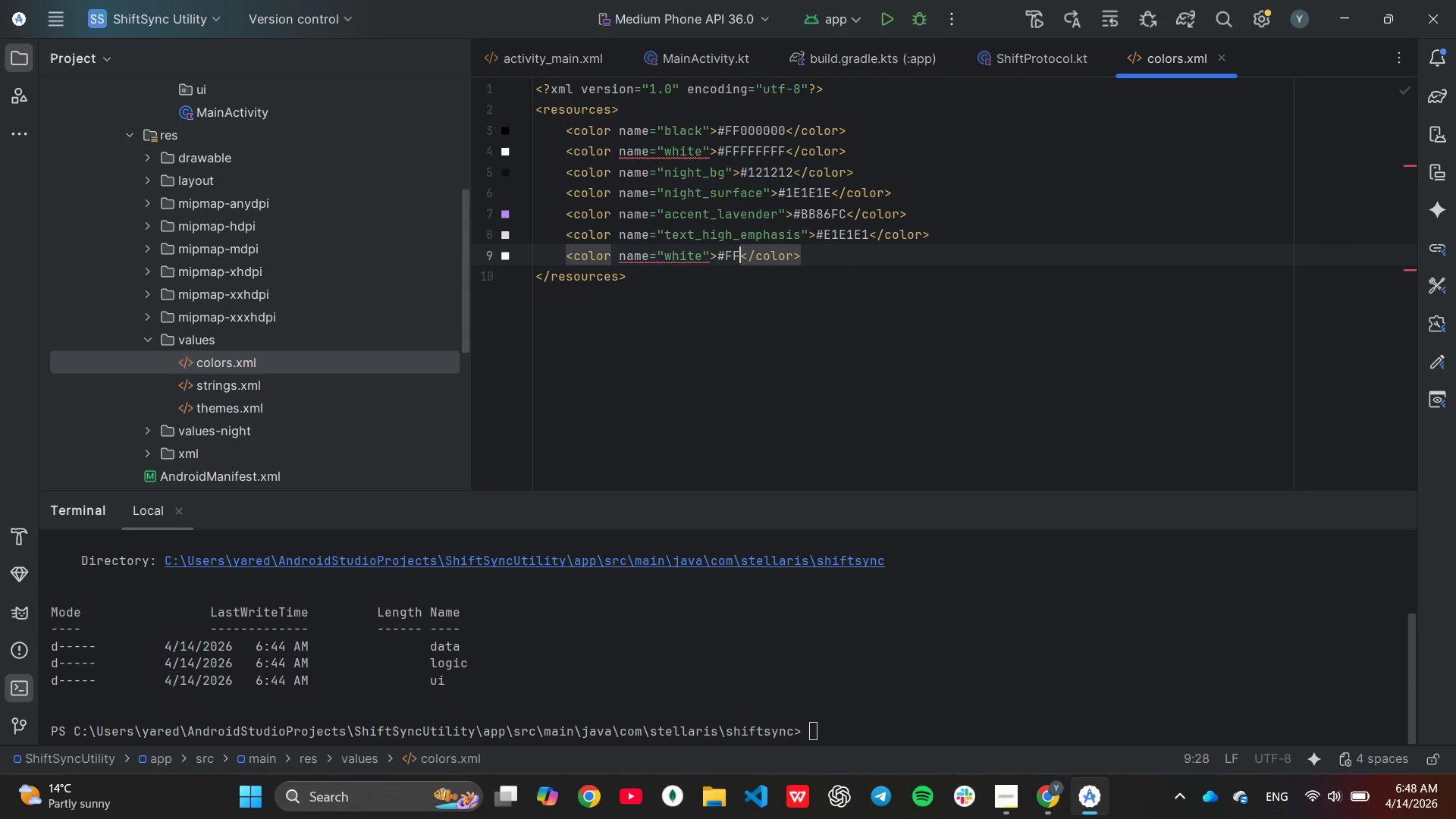 
key(Backspace)
 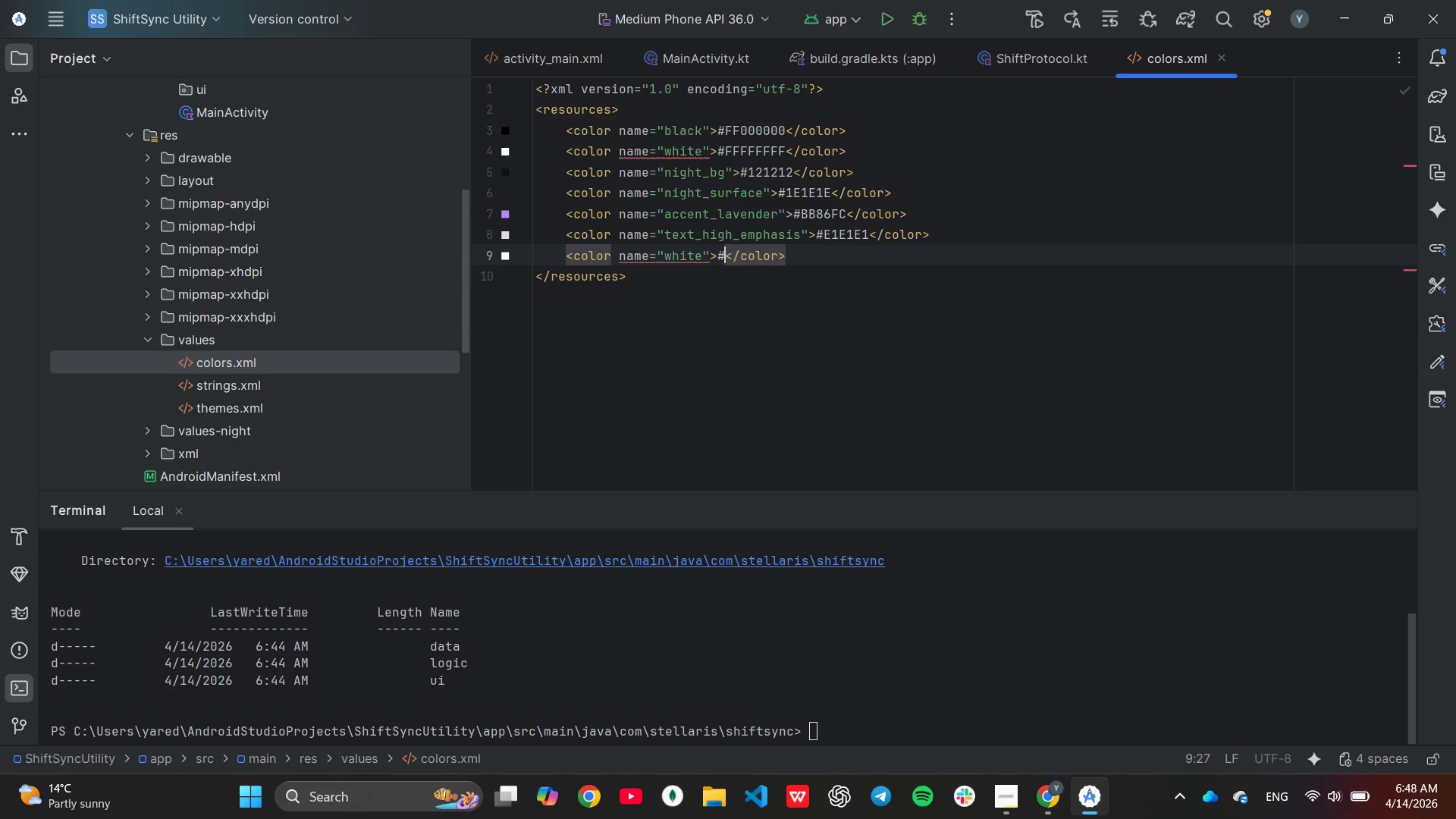 
key(Backspace)
 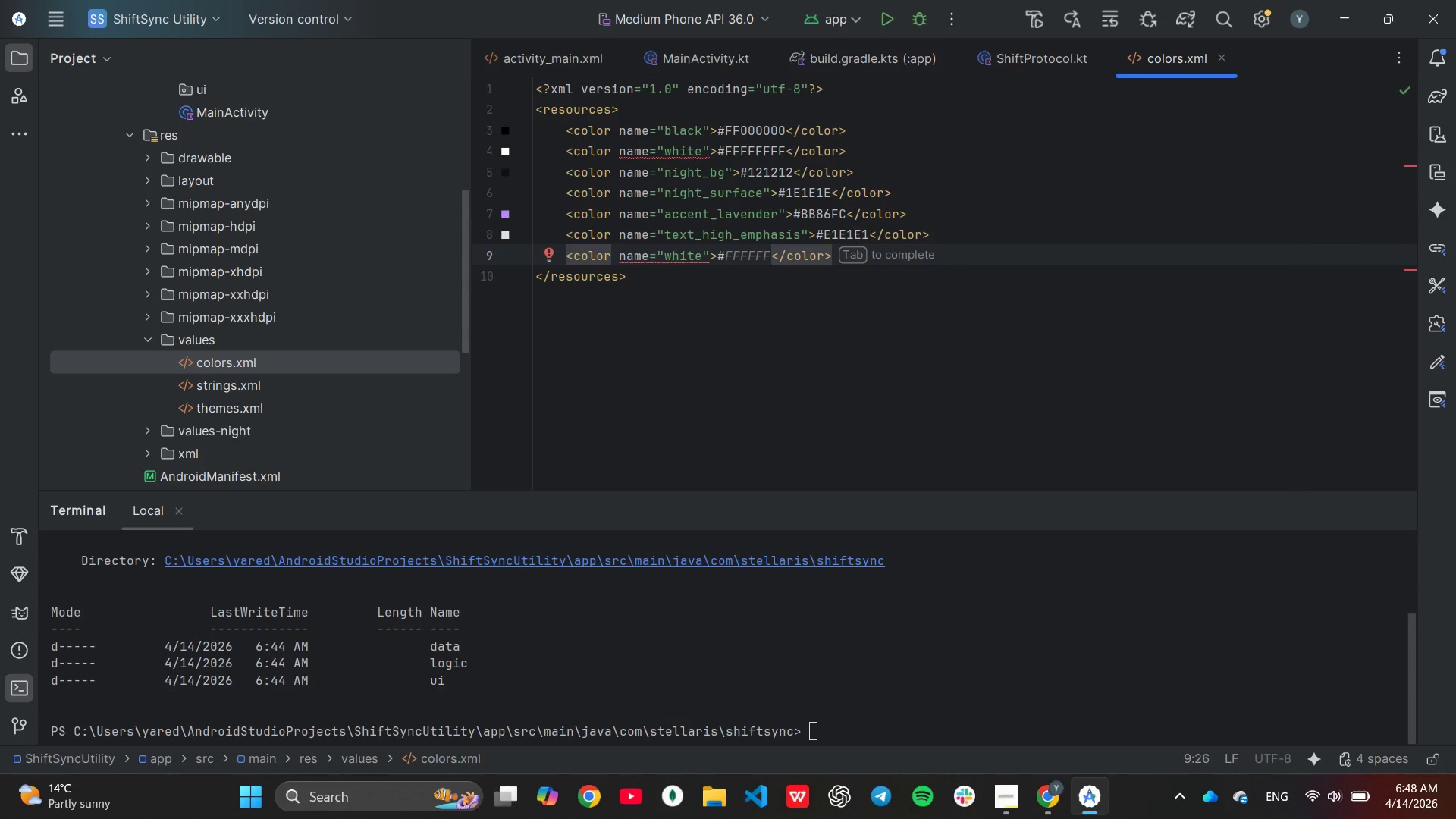 
wait(5.02)
 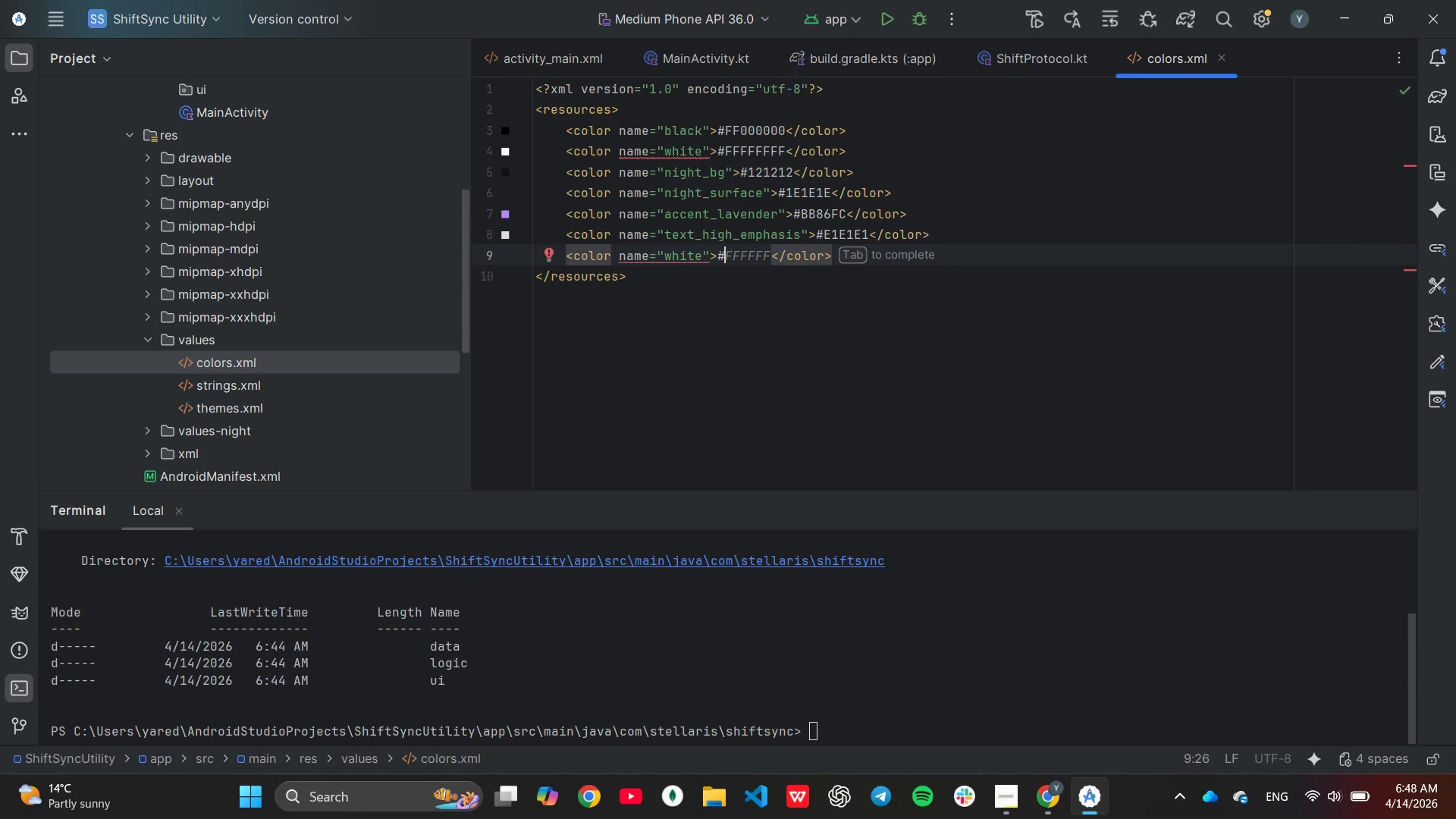 
type(A0A0A0)
 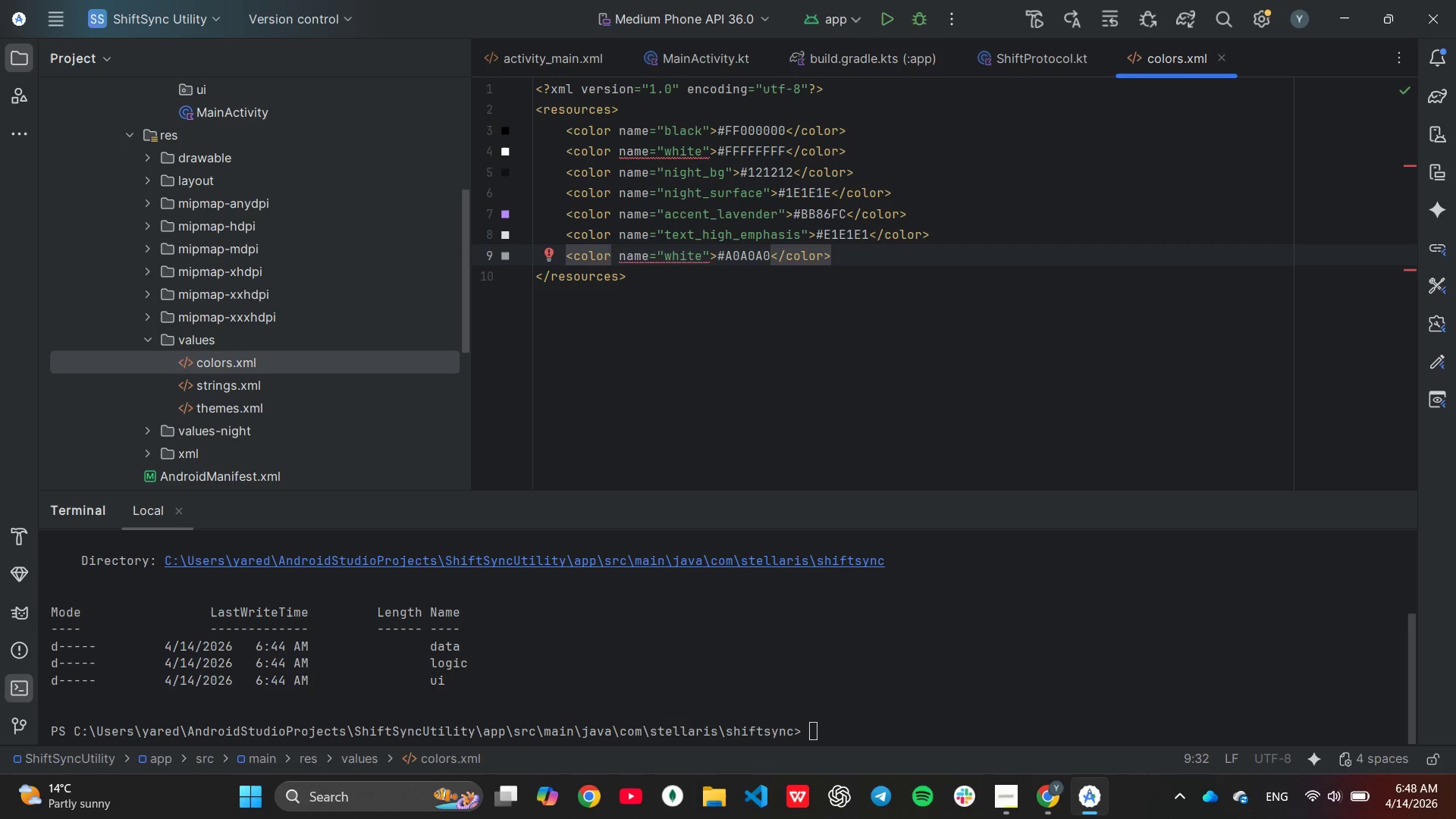 
hold_key(key=ArrowLeft, duration=0.73)
 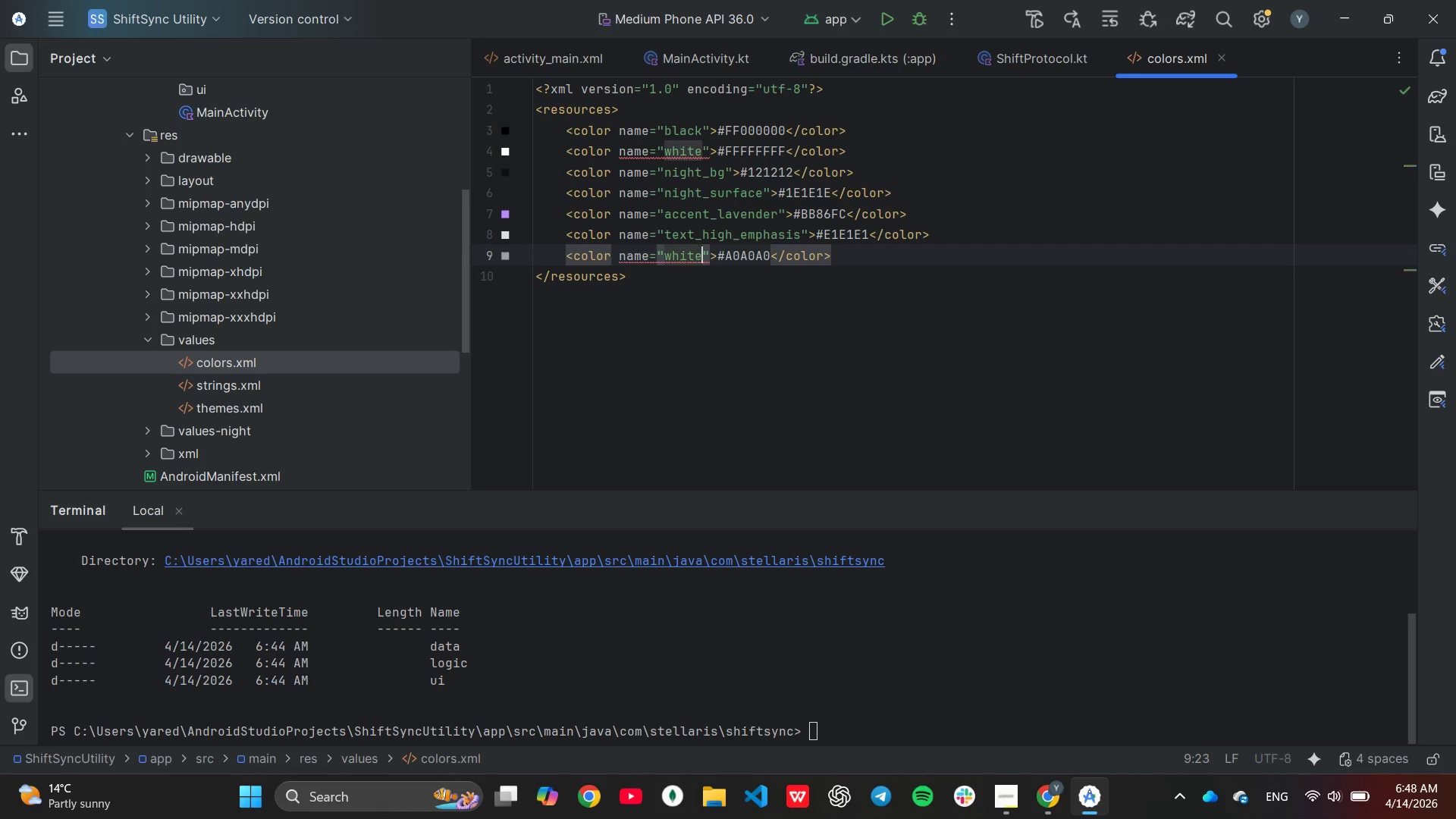 
hold_key(key=ArrowLeft, duration=0.55)
 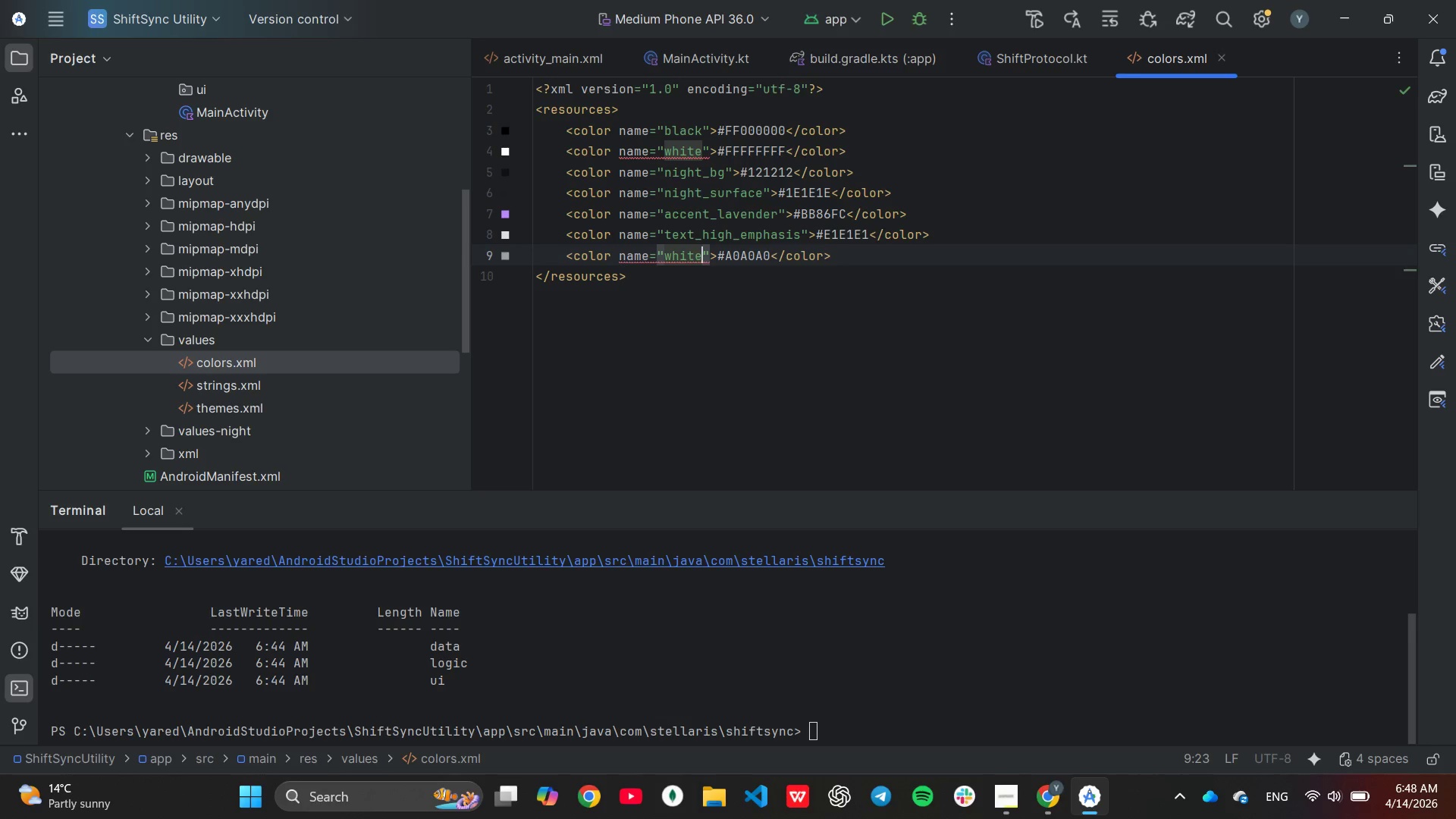 
key(Backspace)
key(Backspace)
key(Backspace)
key(Backspace)
key(Backspace)
type(text)
key(Tab)
 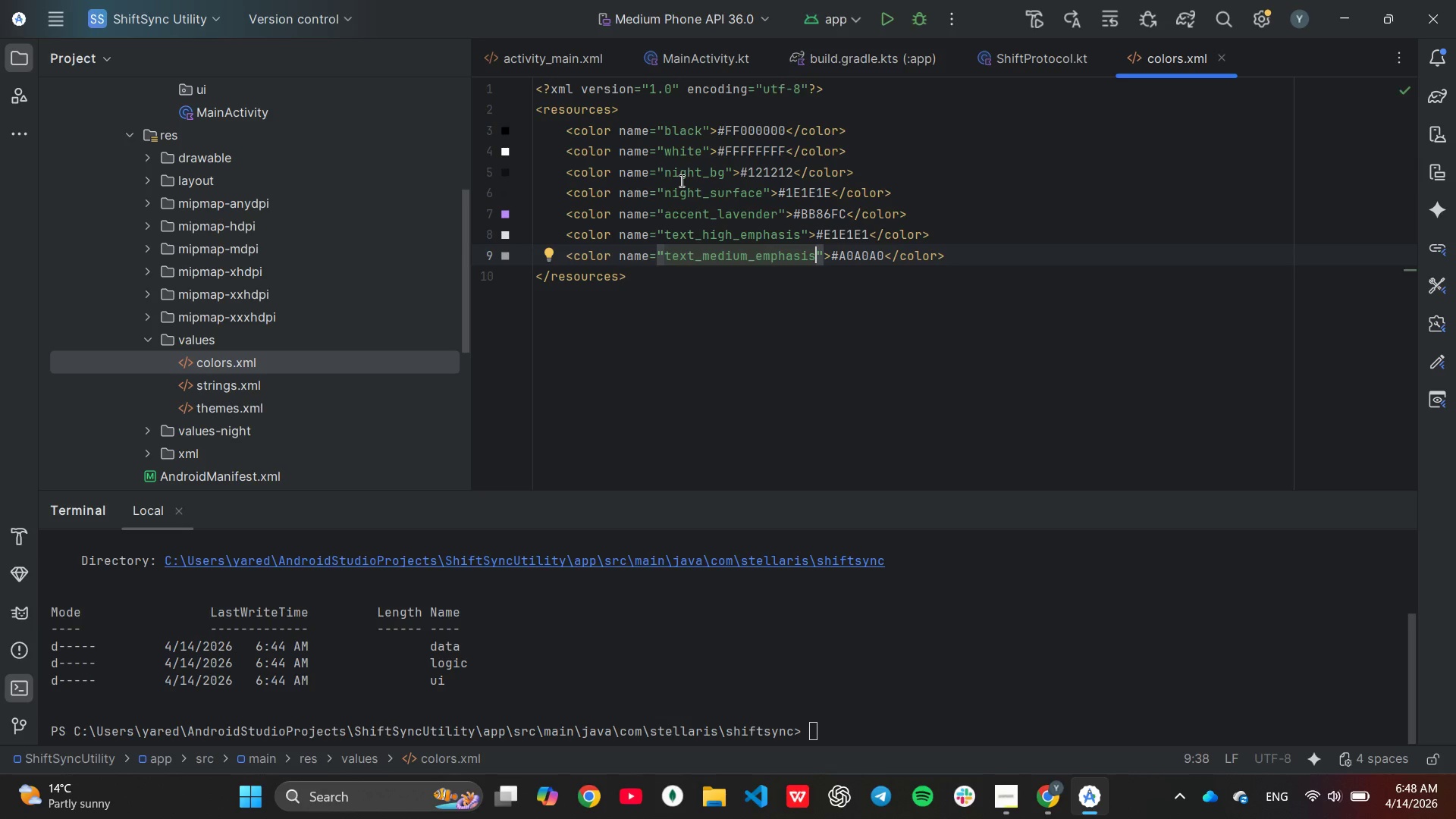 
mouse_move([682, 177])
 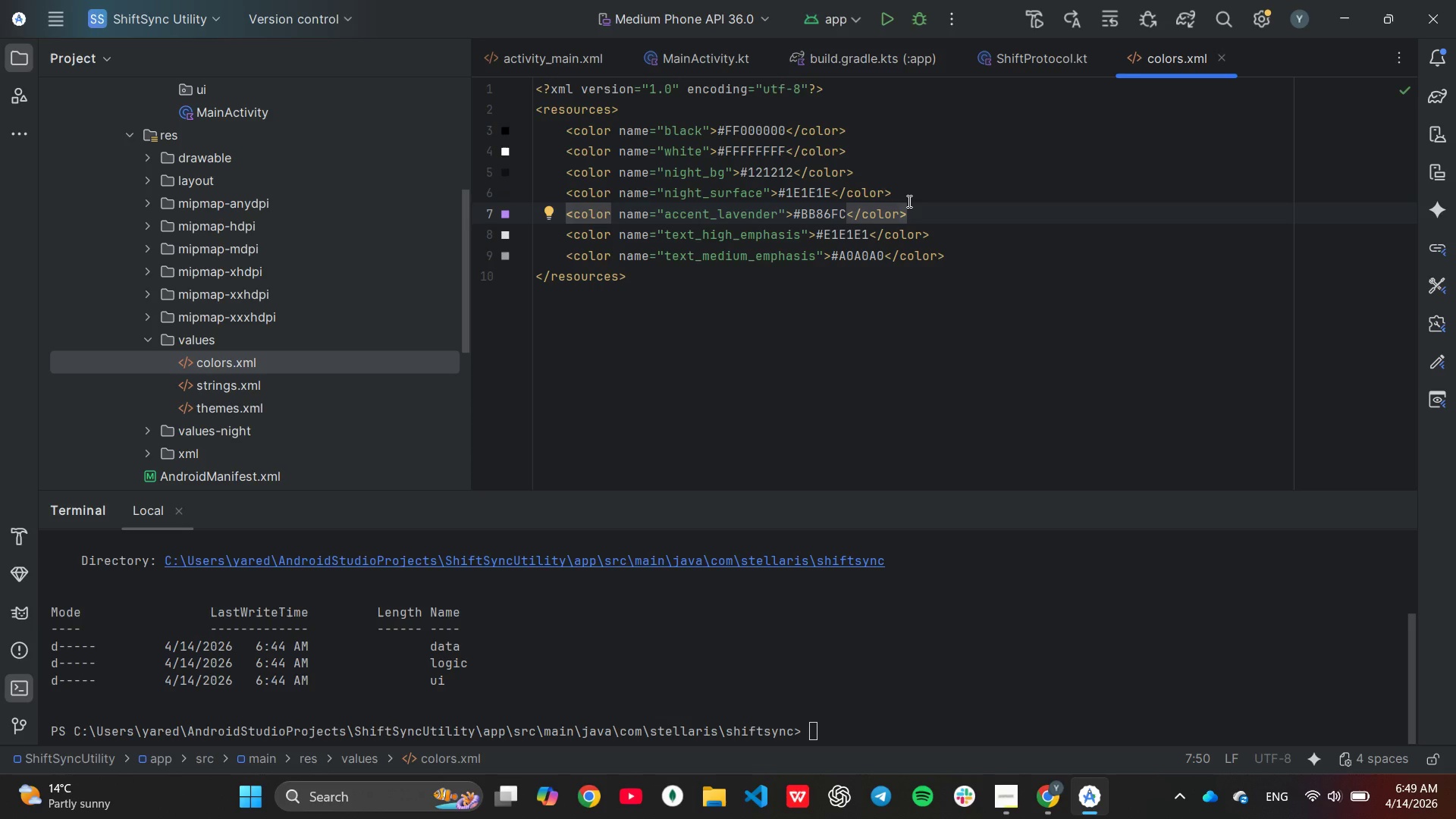 
wait(29.78)
 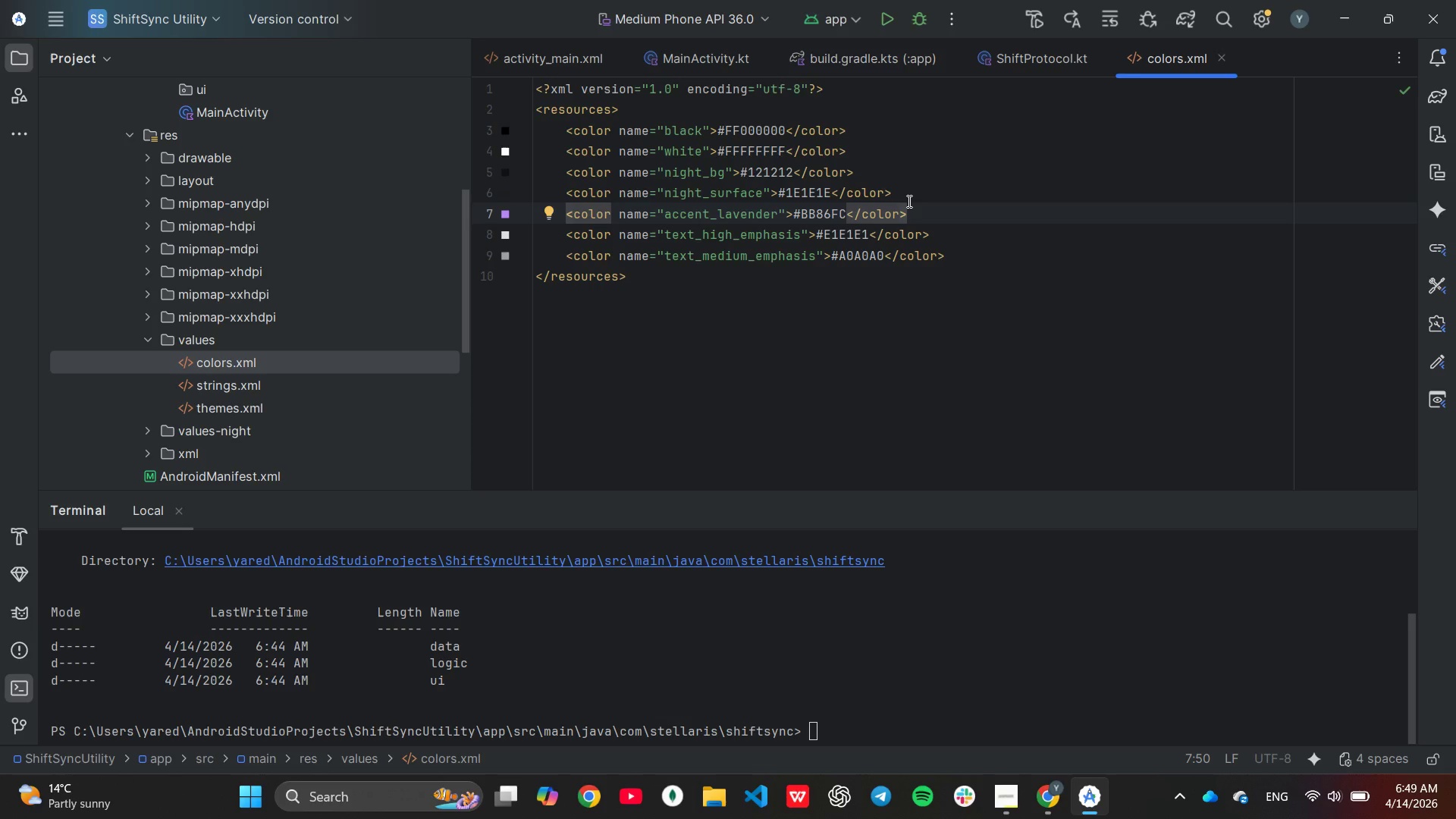 
left_click([1018, 292])
 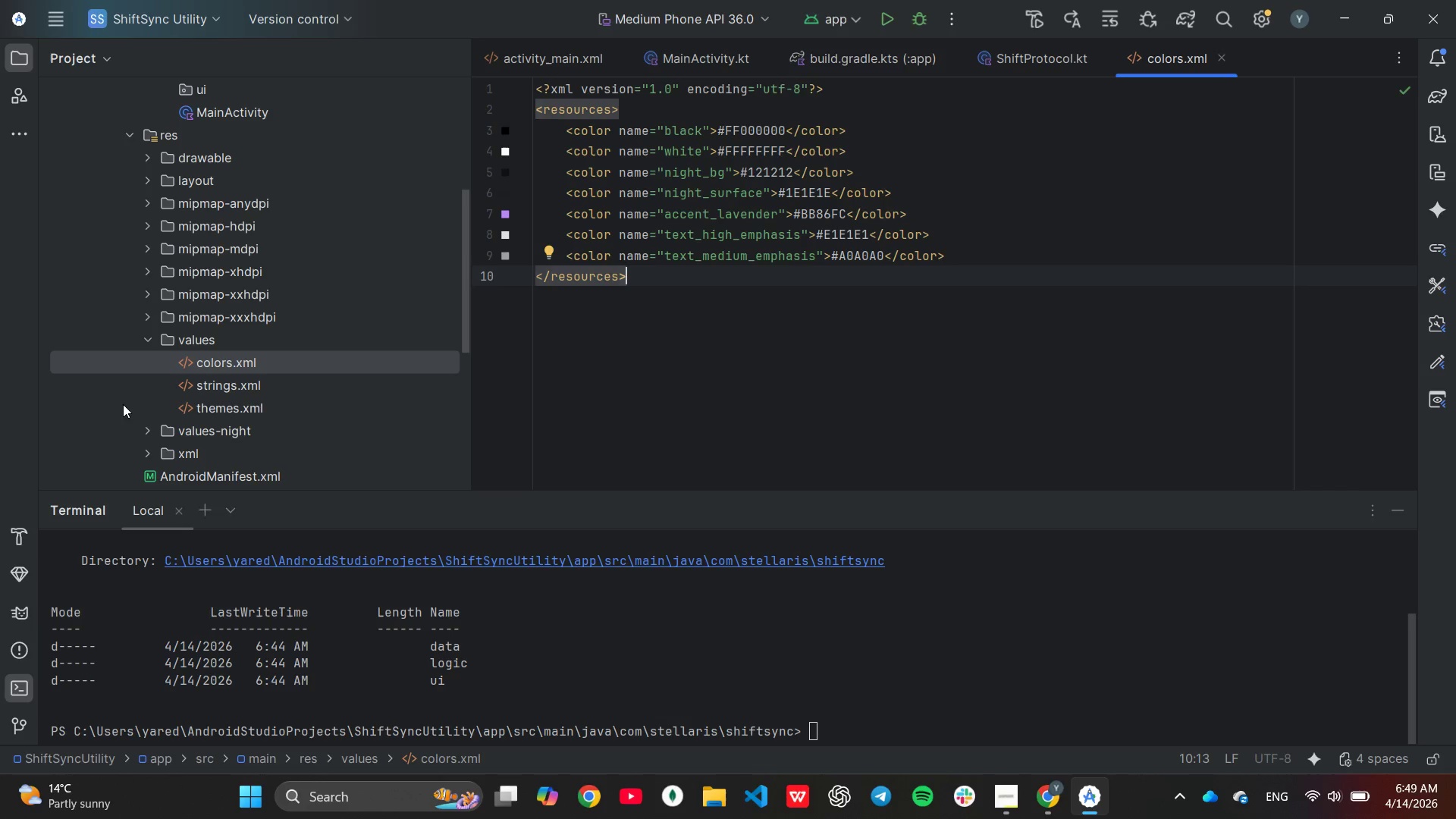 
scroll: coordinate [208, 342], scroll_direction: up, amount: 3.0
 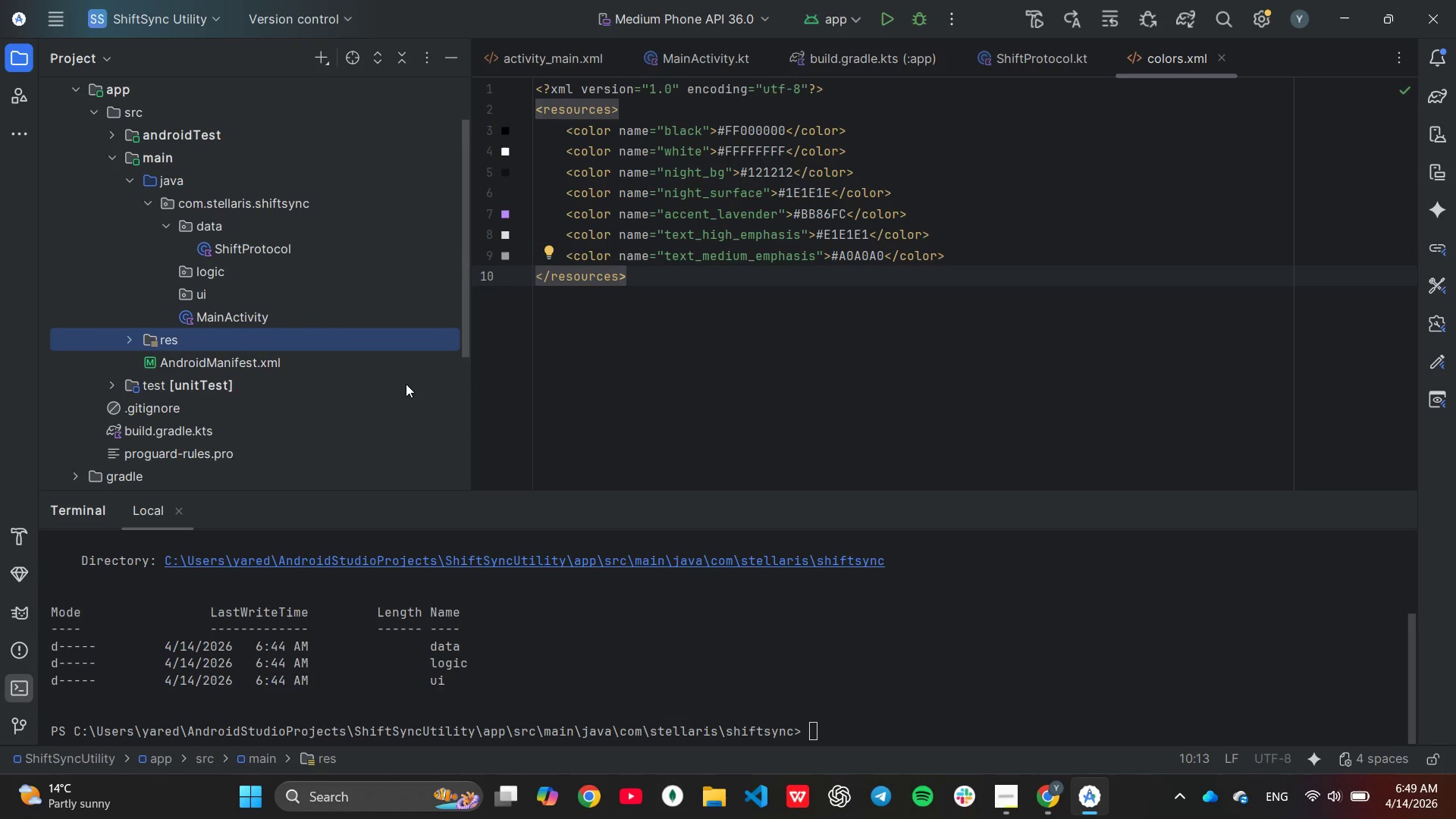 
wait(15.34)
 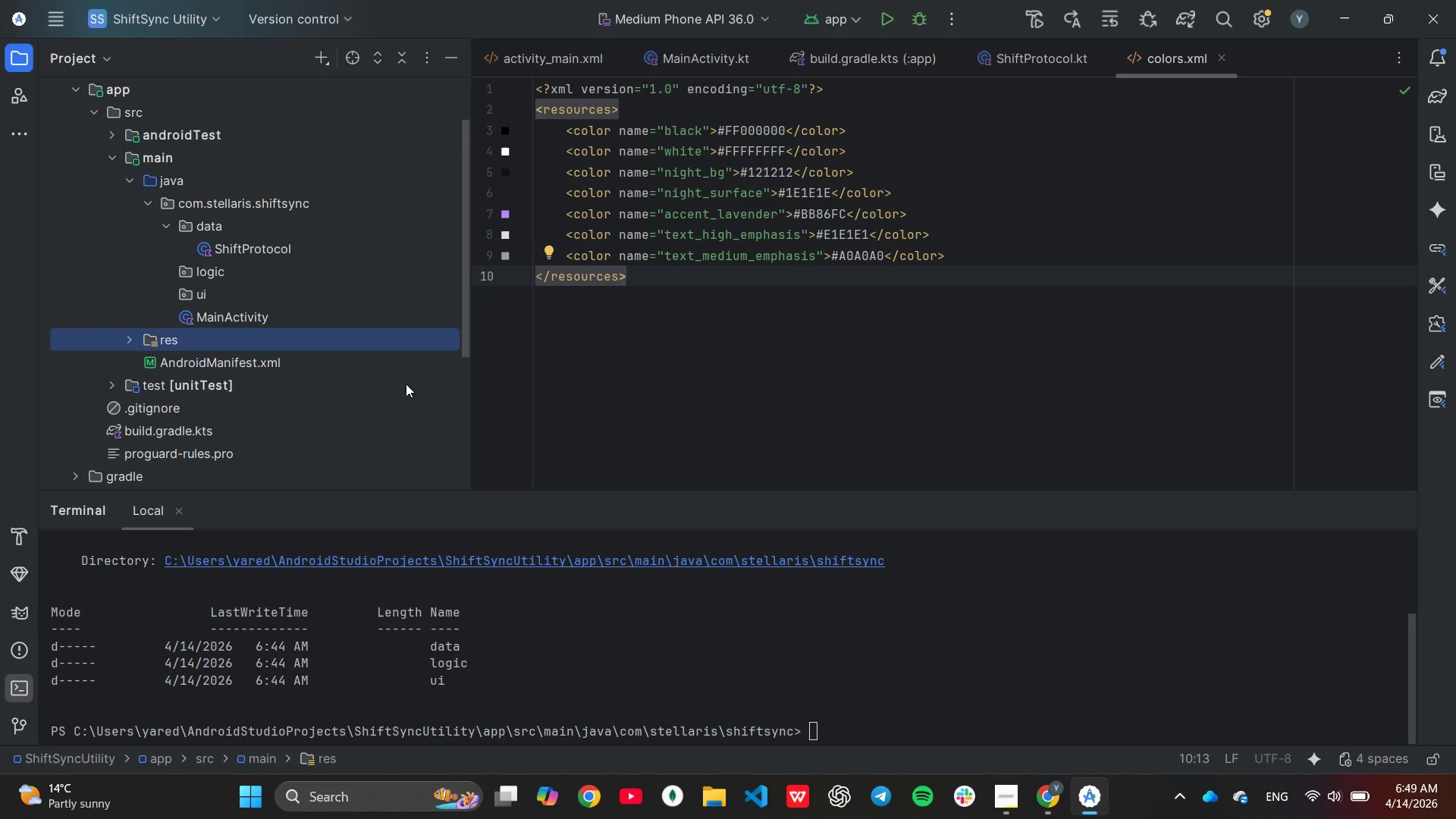 
double_click([278, 250])